 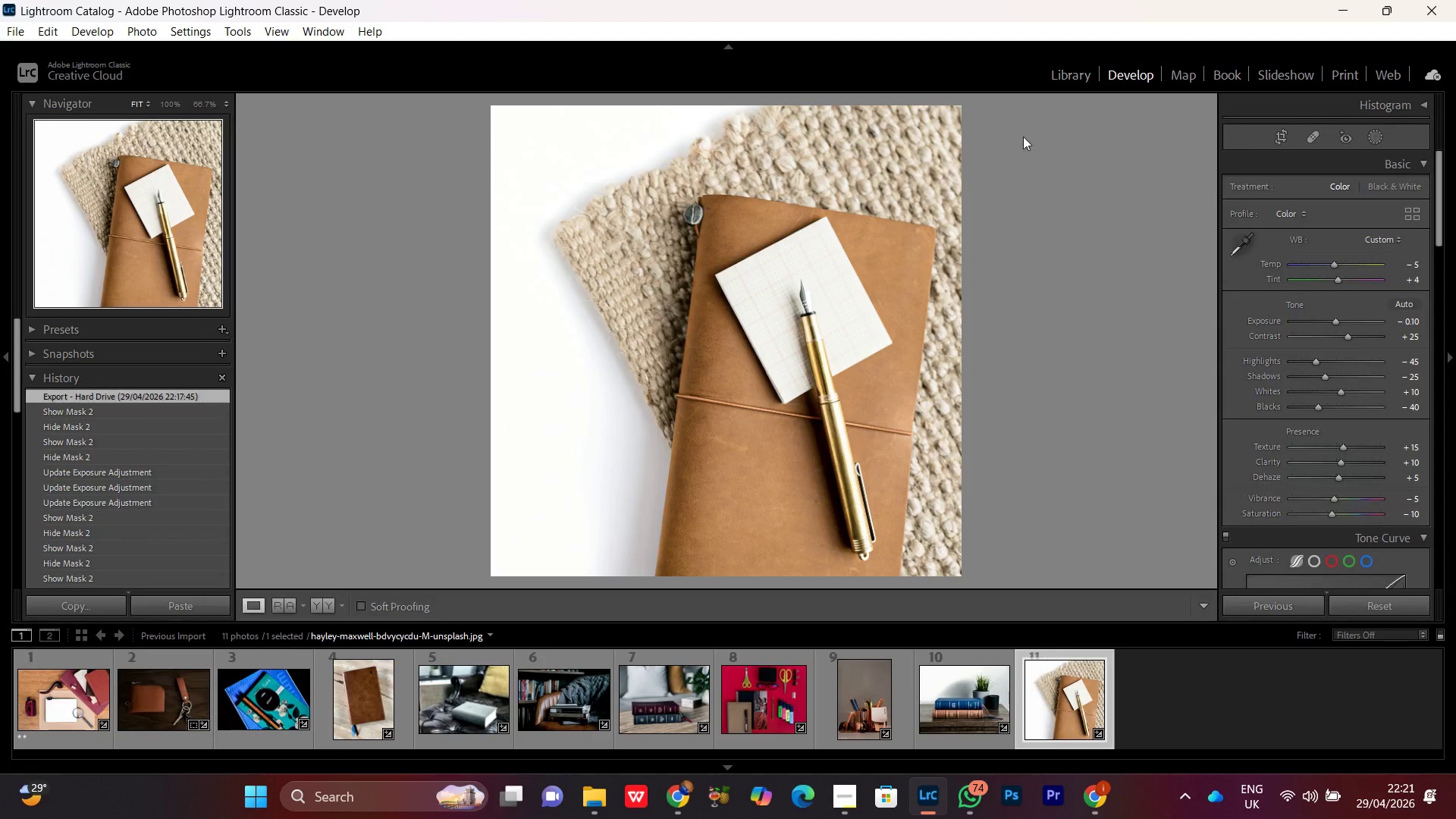 
double_click([963, 707])
 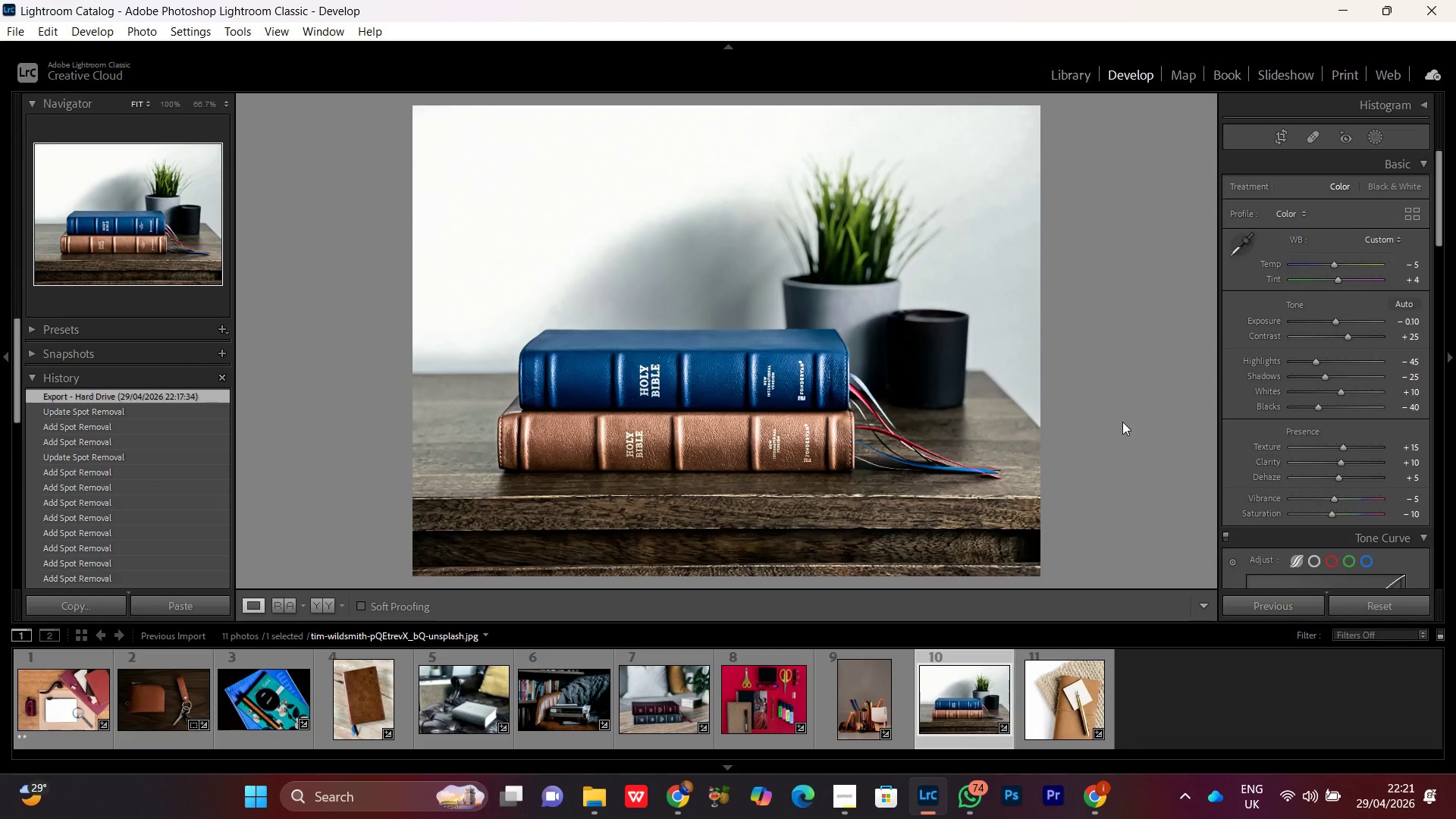 
wait(8.36)
 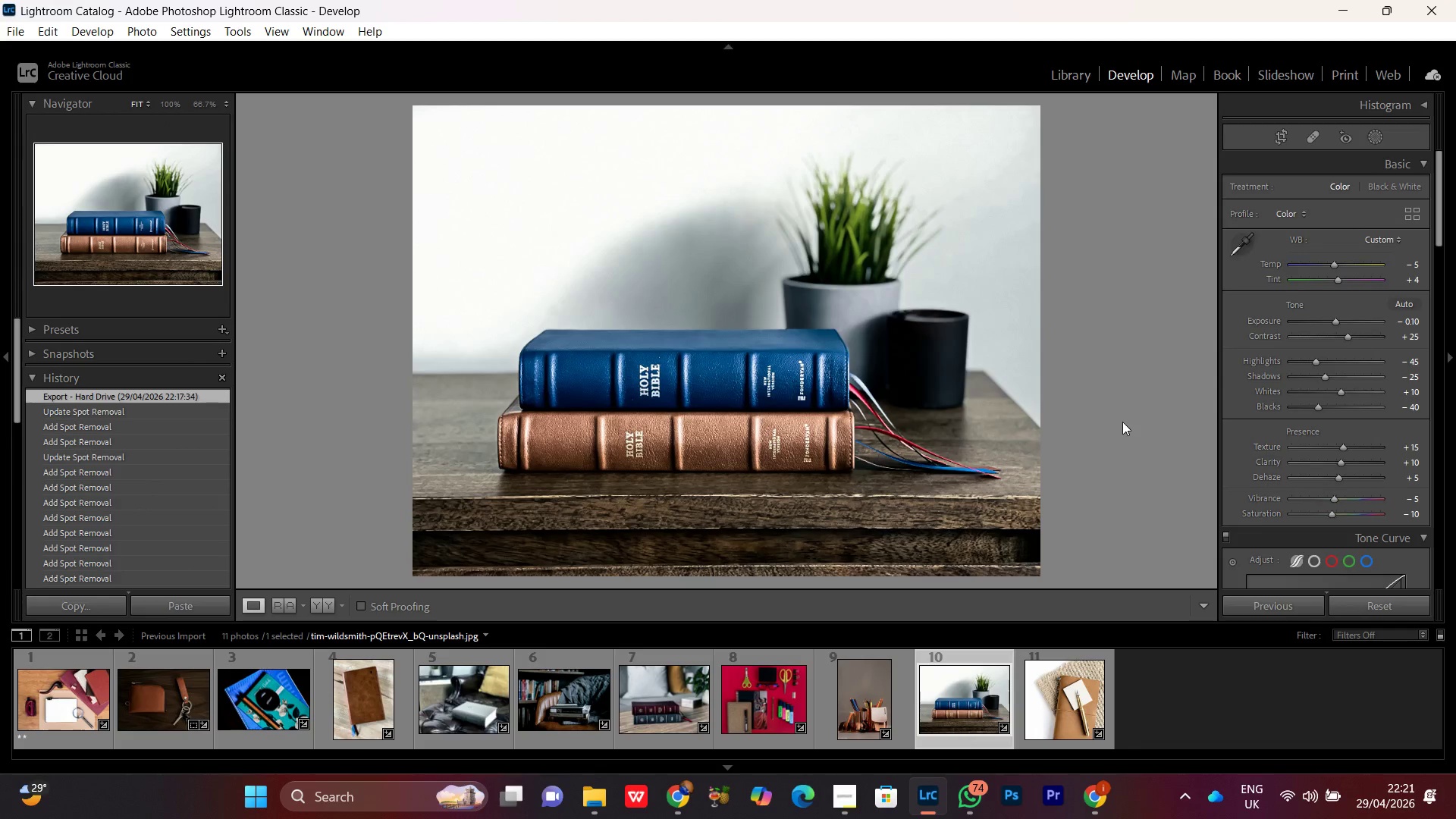 
key(PrintScreen)
 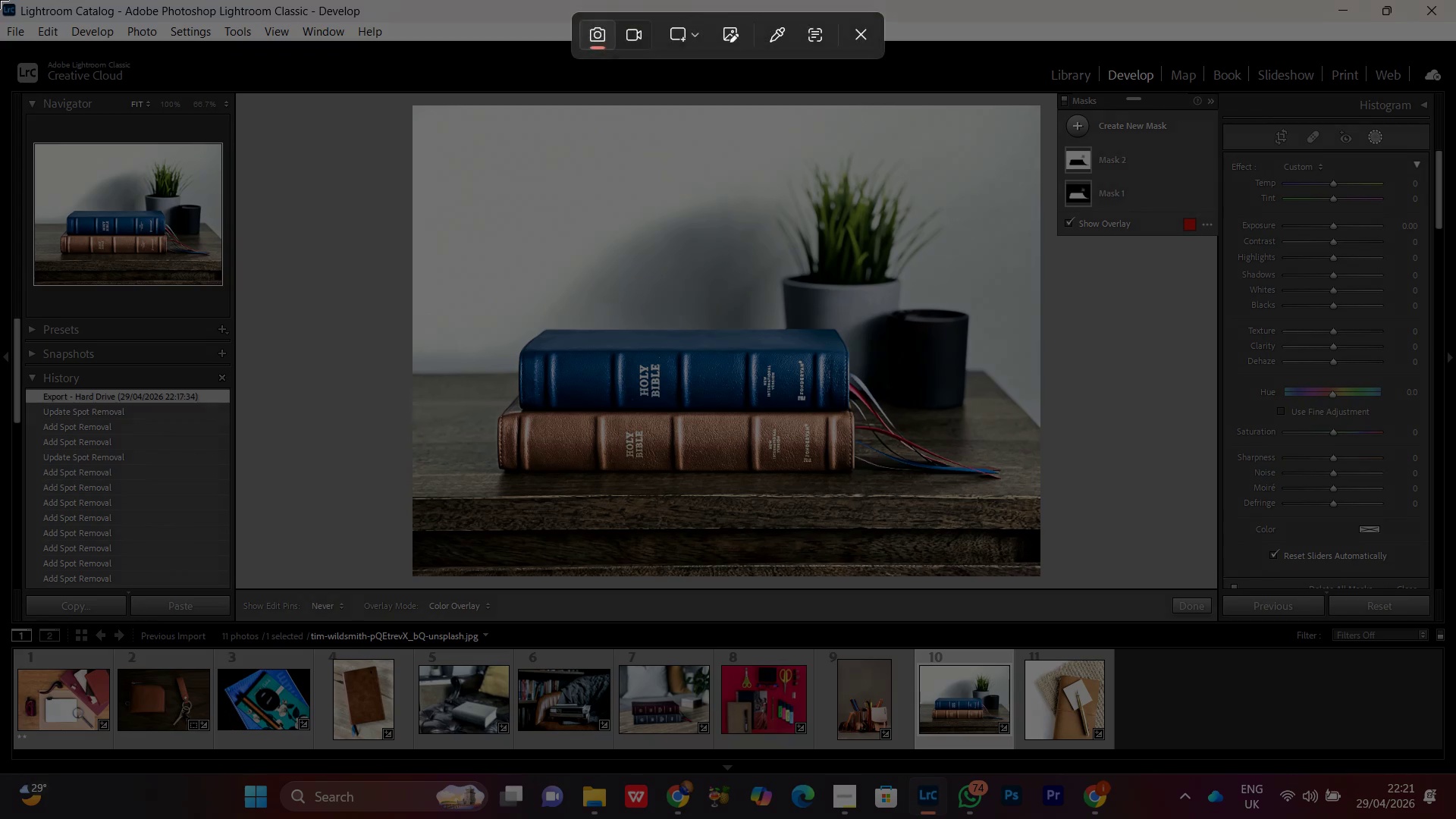 
left_click_drag(start_coordinate=[0, 0], to_coordinate=[1455, 769])
 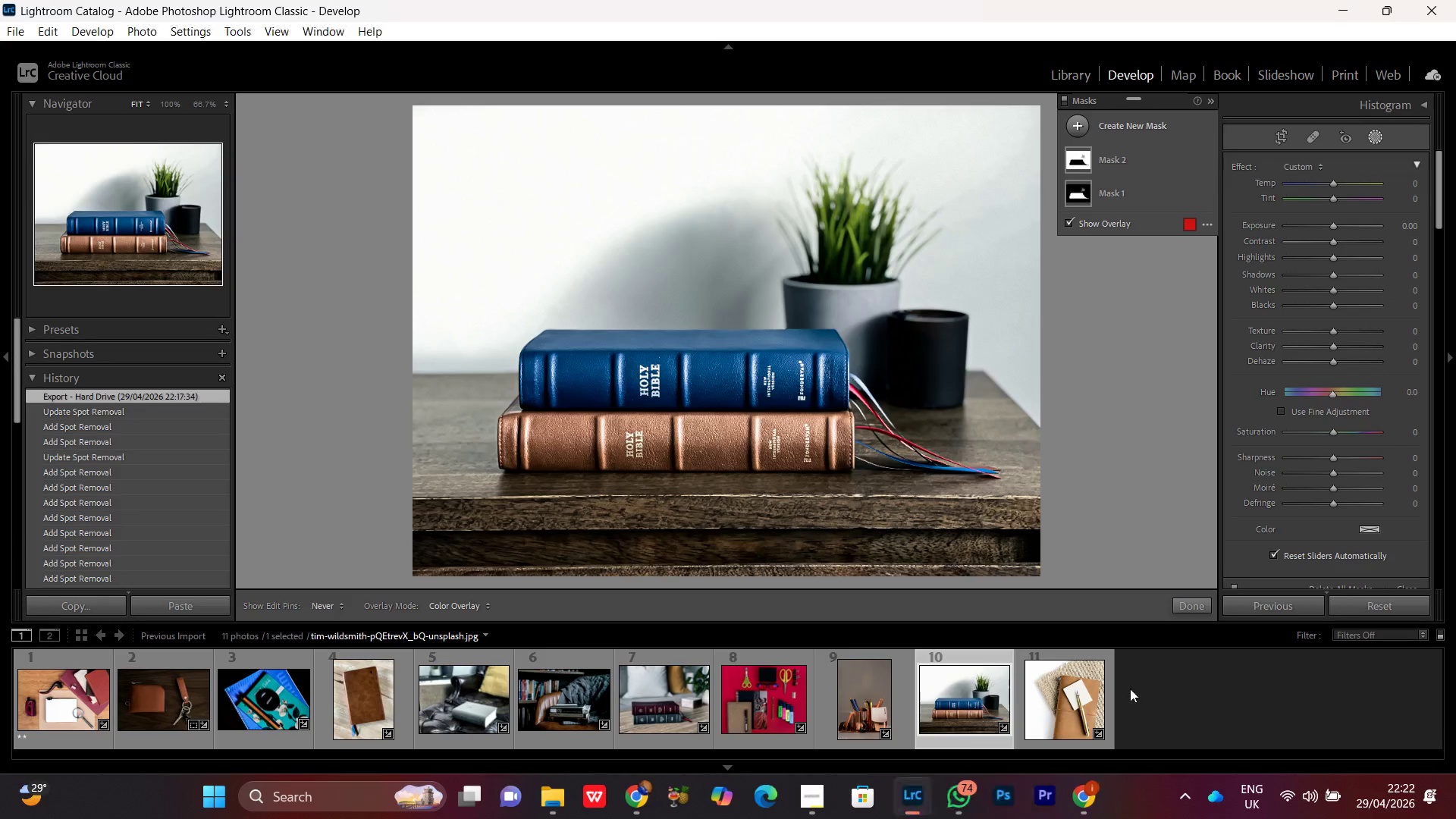 
mouse_move([1118, 679])
 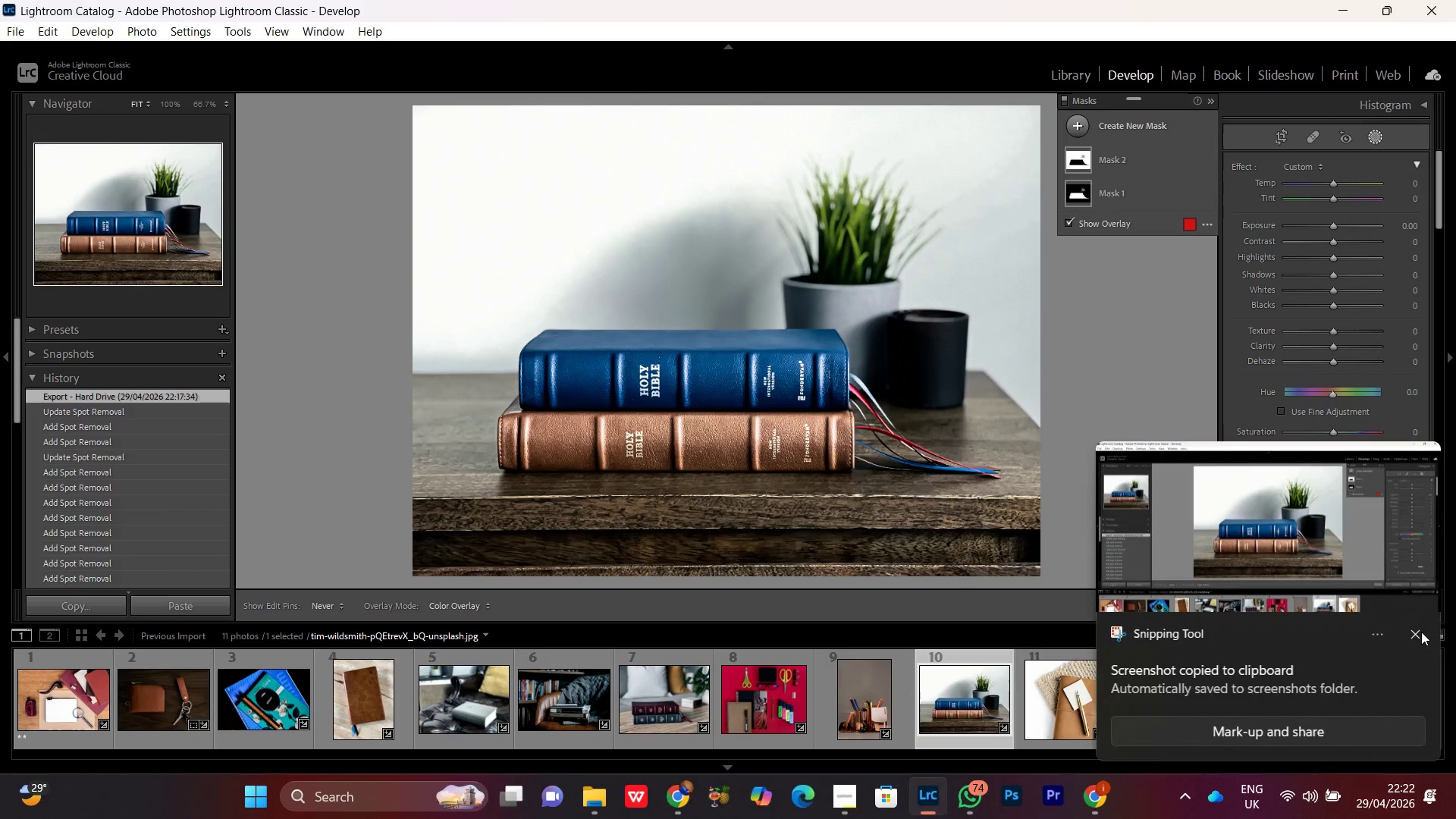 
left_click([1415, 633])
 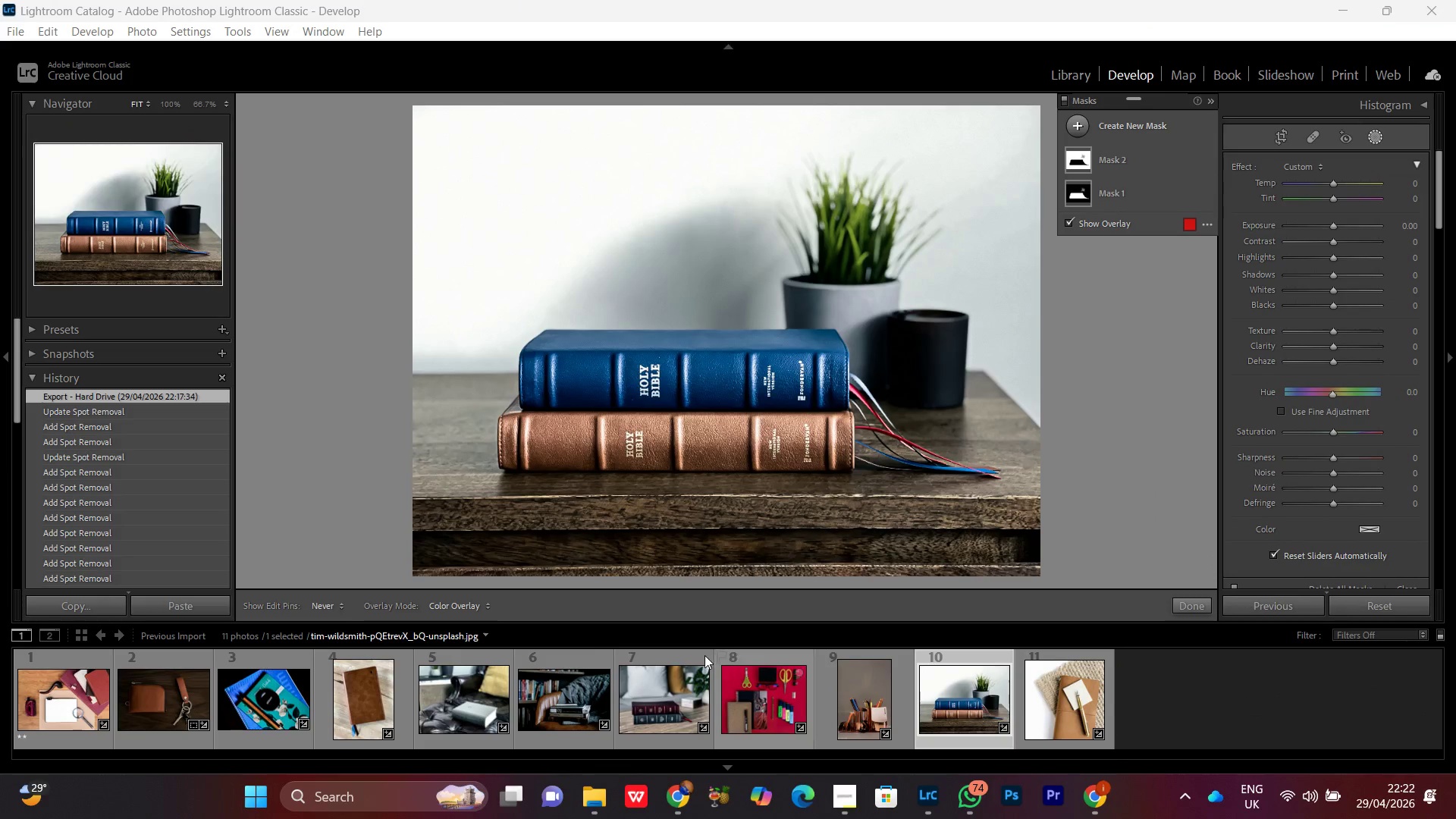 
double_click([654, 701])
 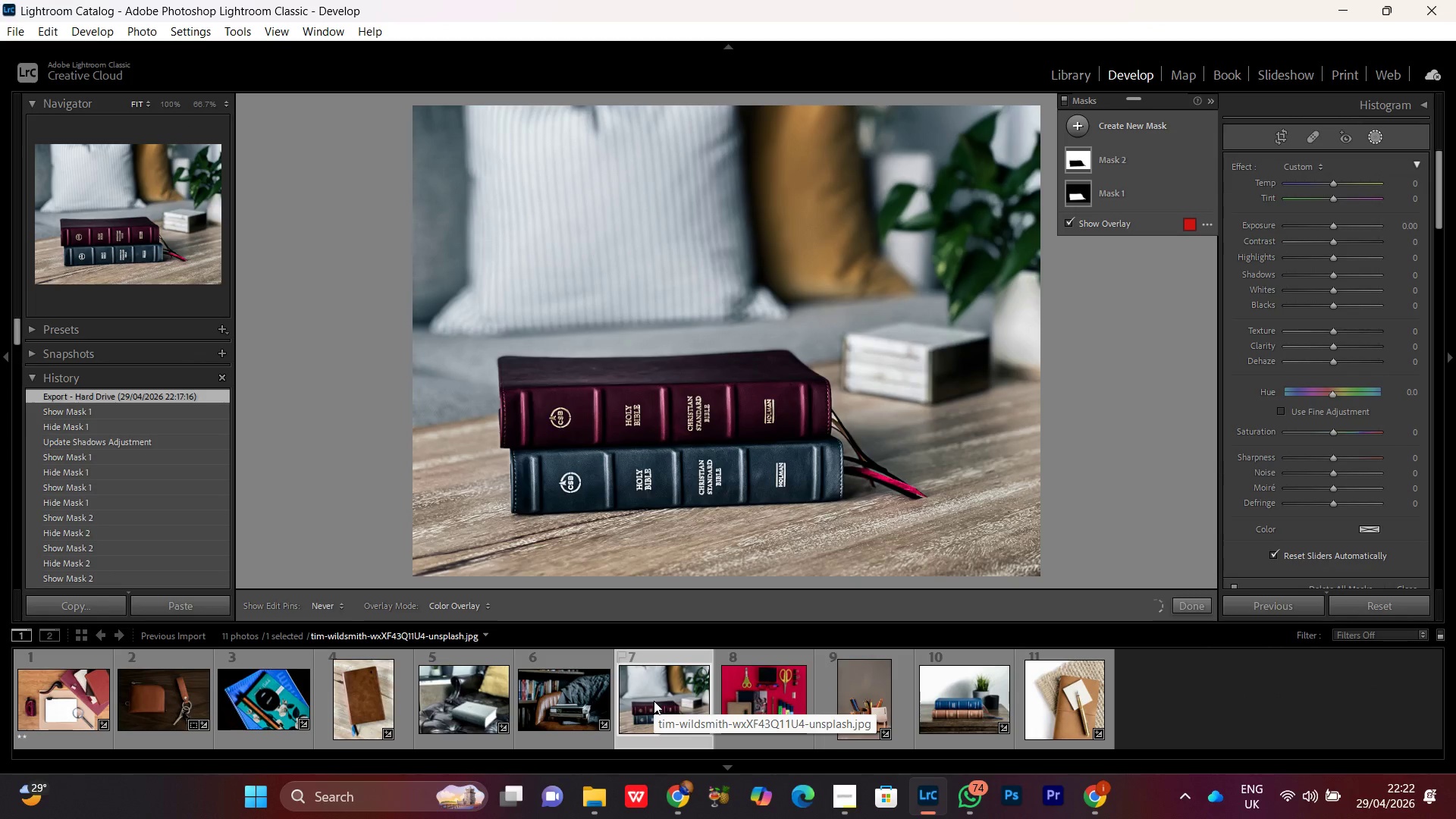 
key(PrintScreen)
 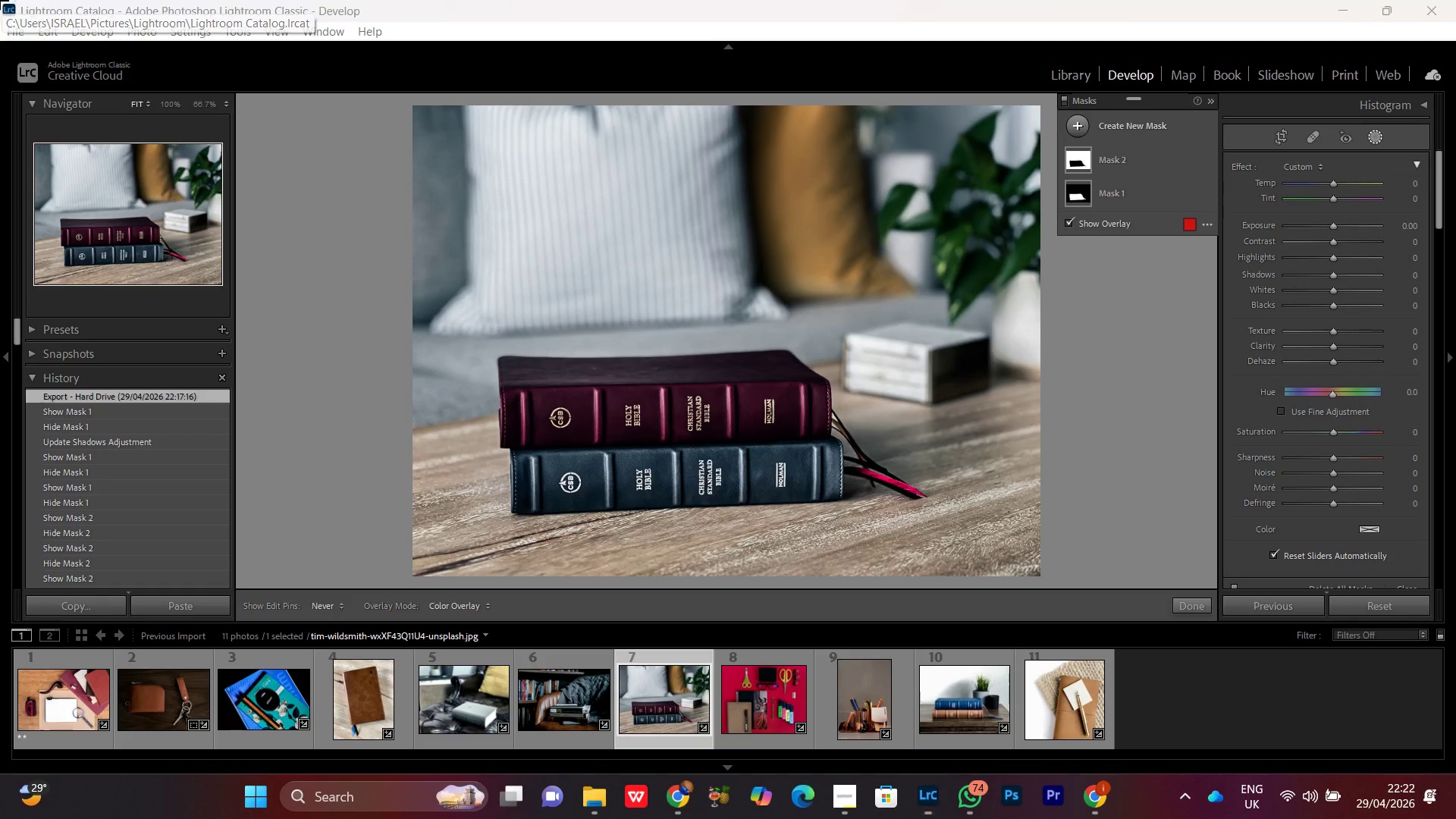 
left_click_drag(start_coordinate=[0, 0], to_coordinate=[1455, 770])
 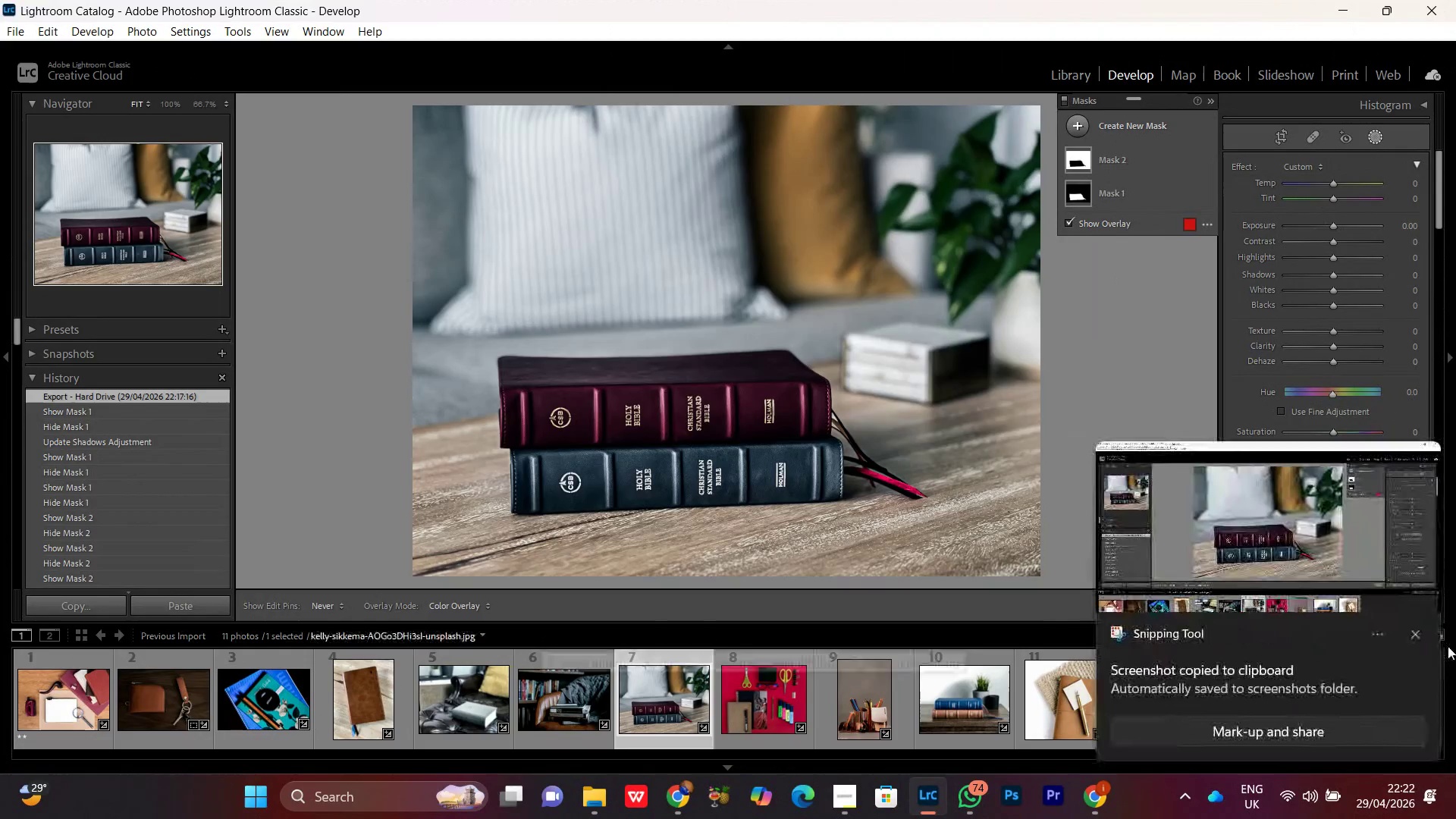 
left_click([1409, 632])
 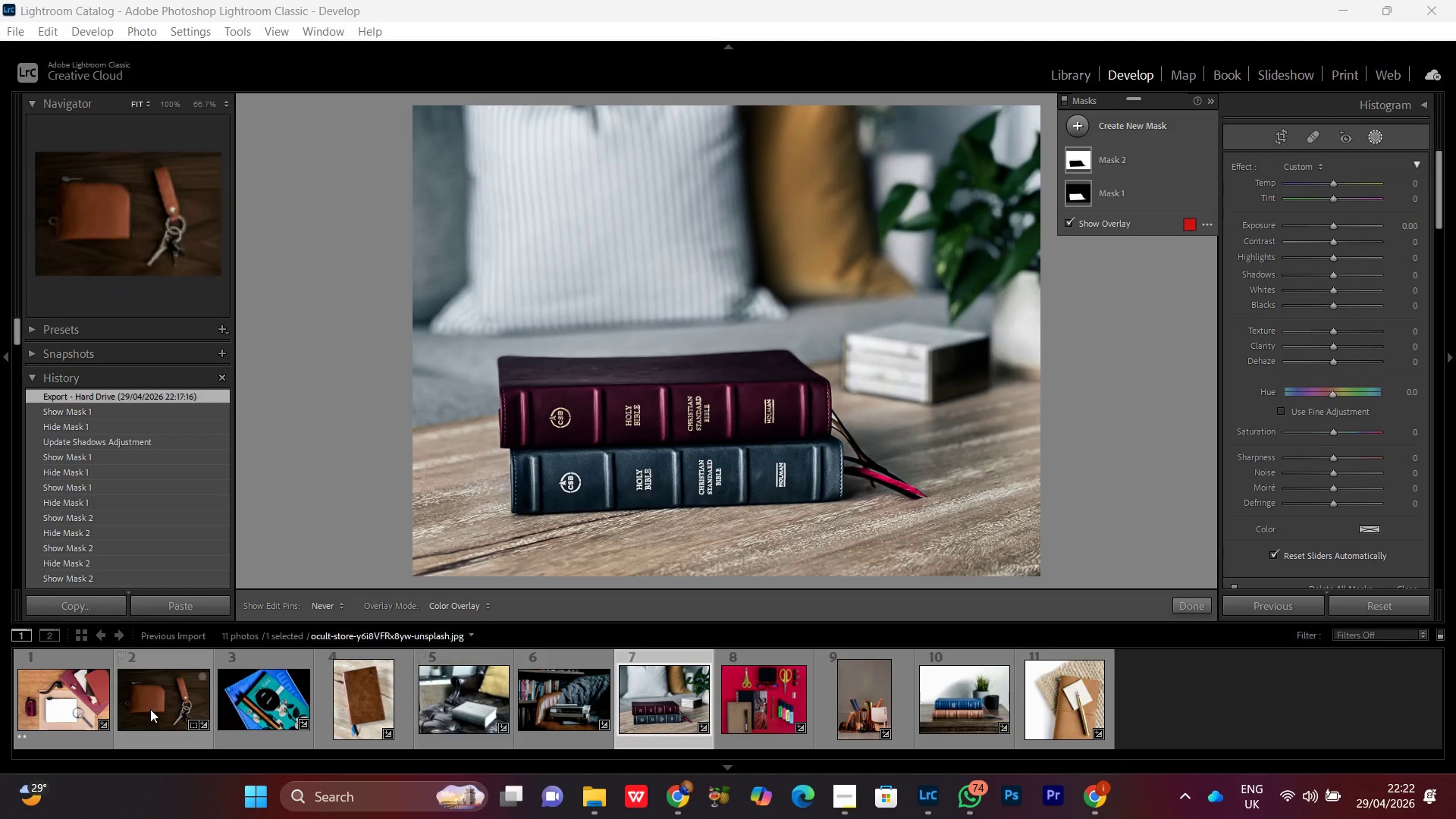 
double_click([149, 706])
 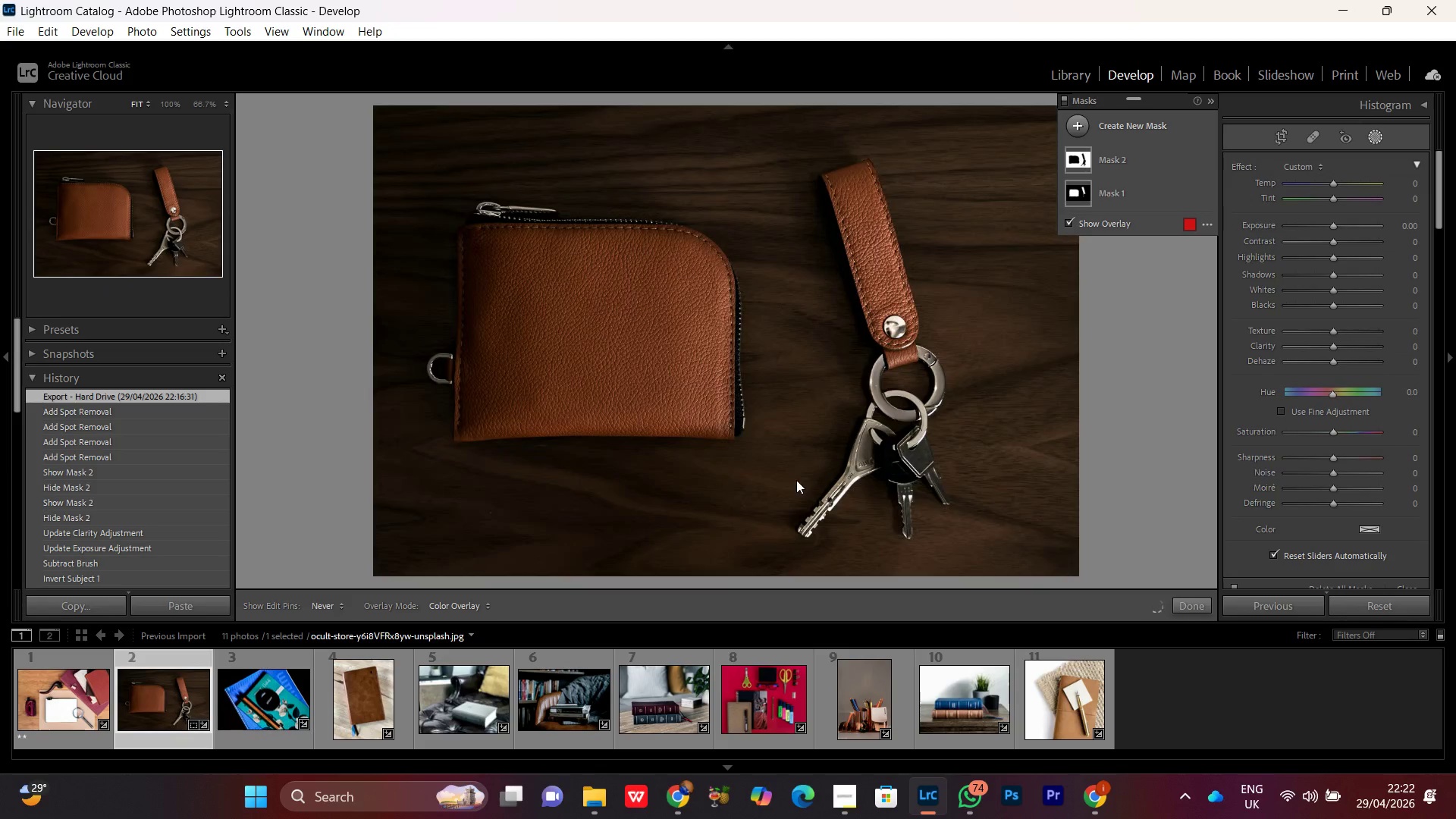 
key(PrintScreen)
 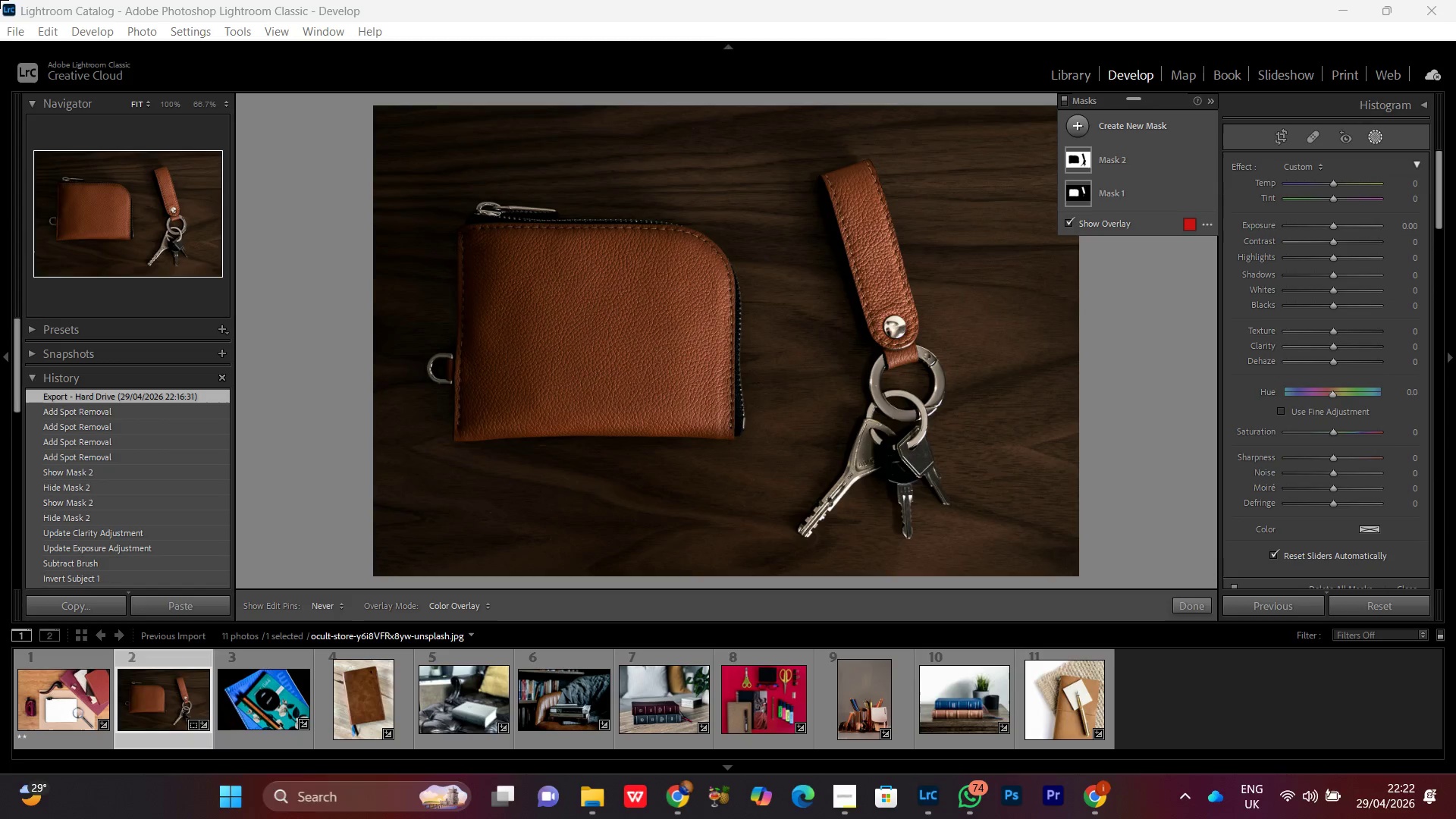 
wait(6.66)
 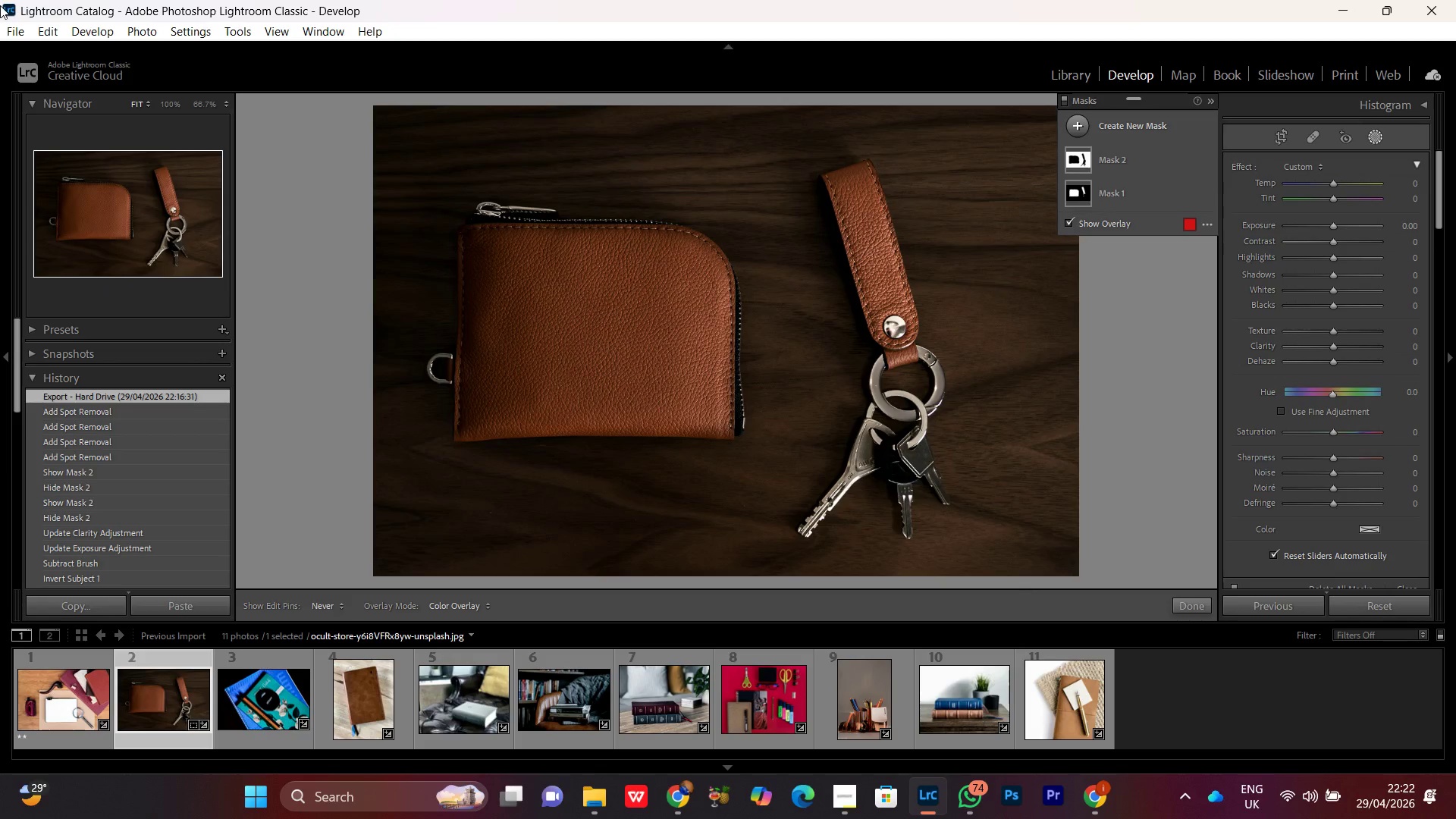 
left_click_drag(start_coordinate=[0, 0], to_coordinate=[1455, 767])
 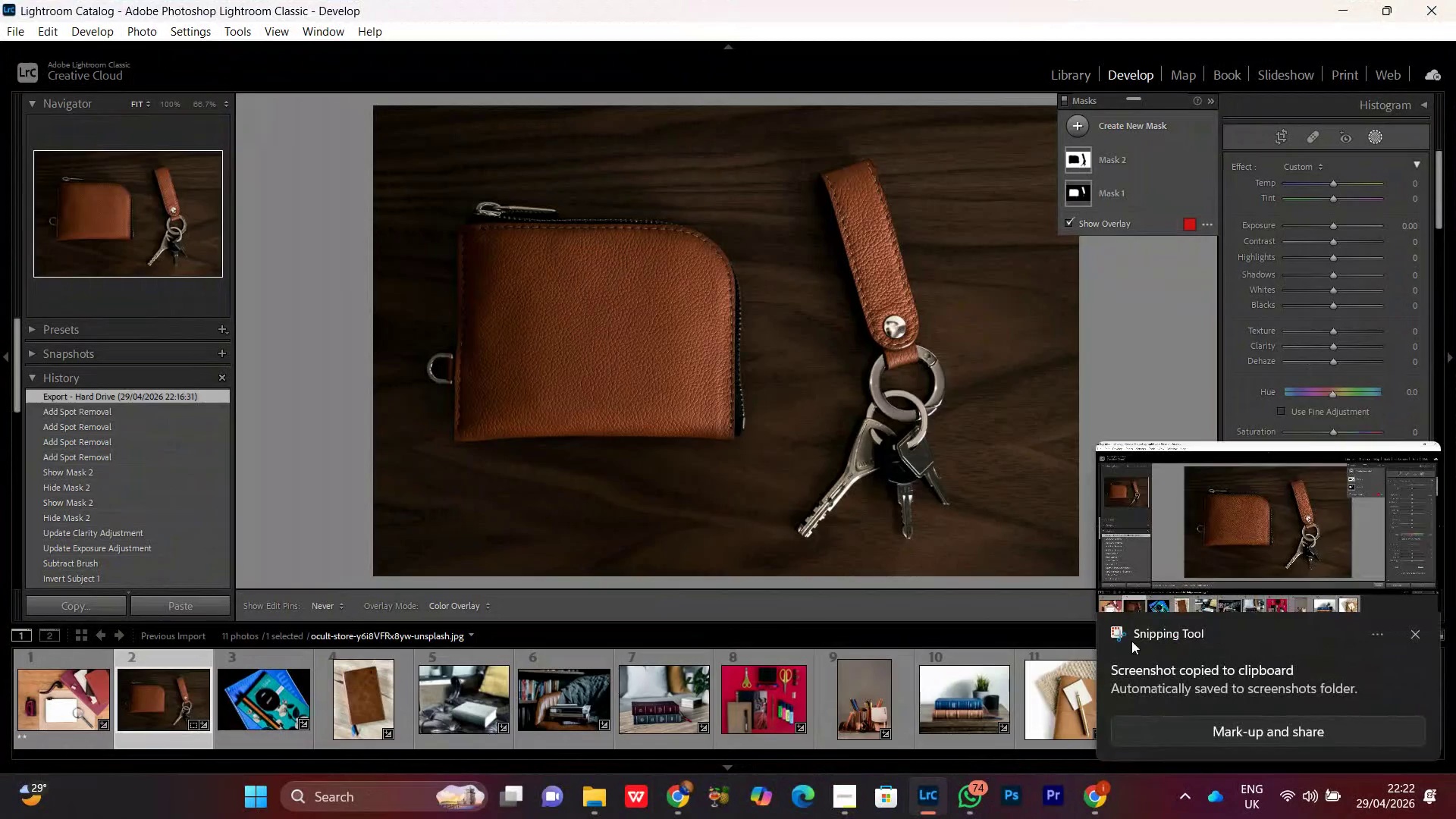 
left_click([1416, 632])
 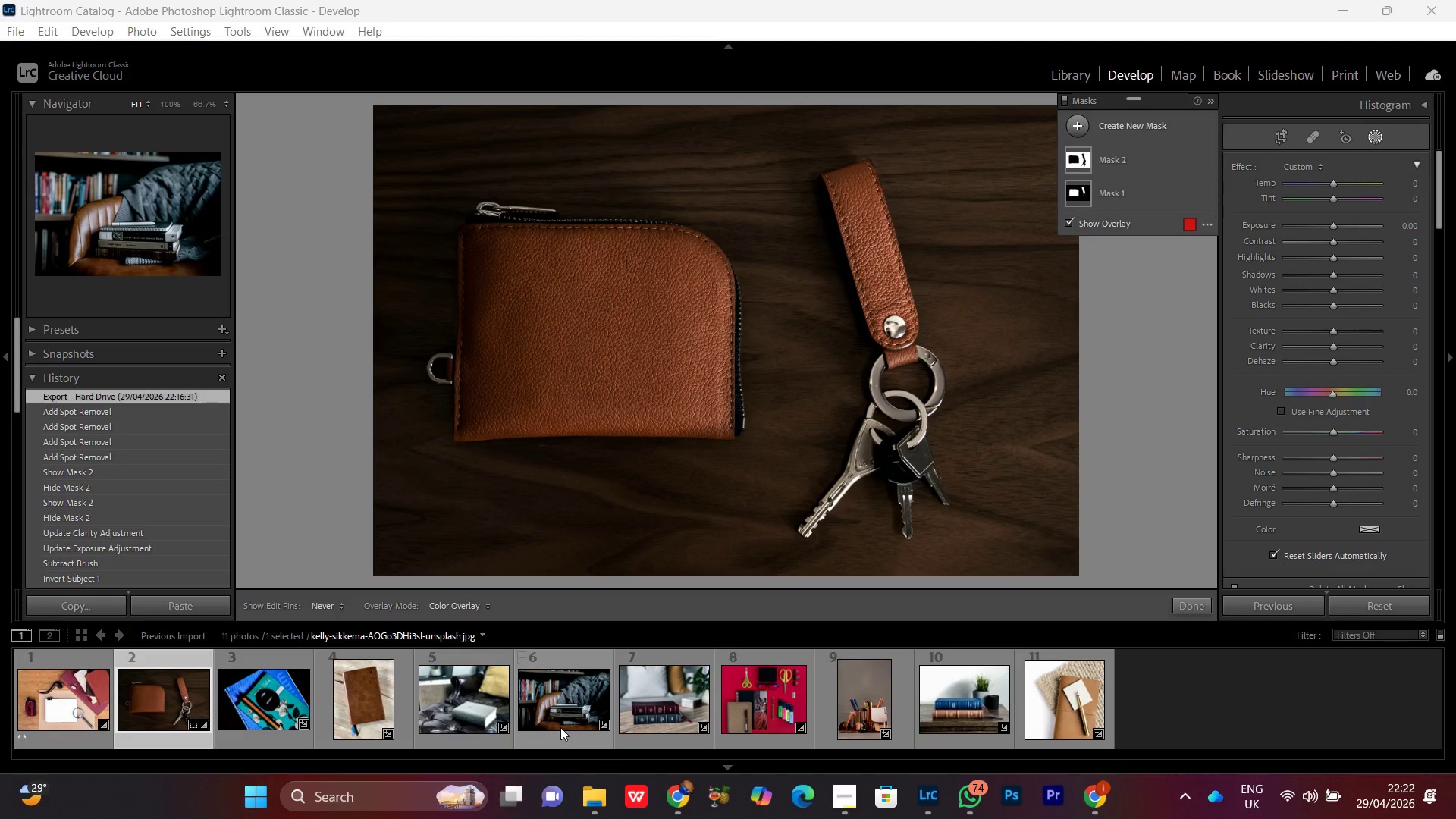 
wait(5.88)
 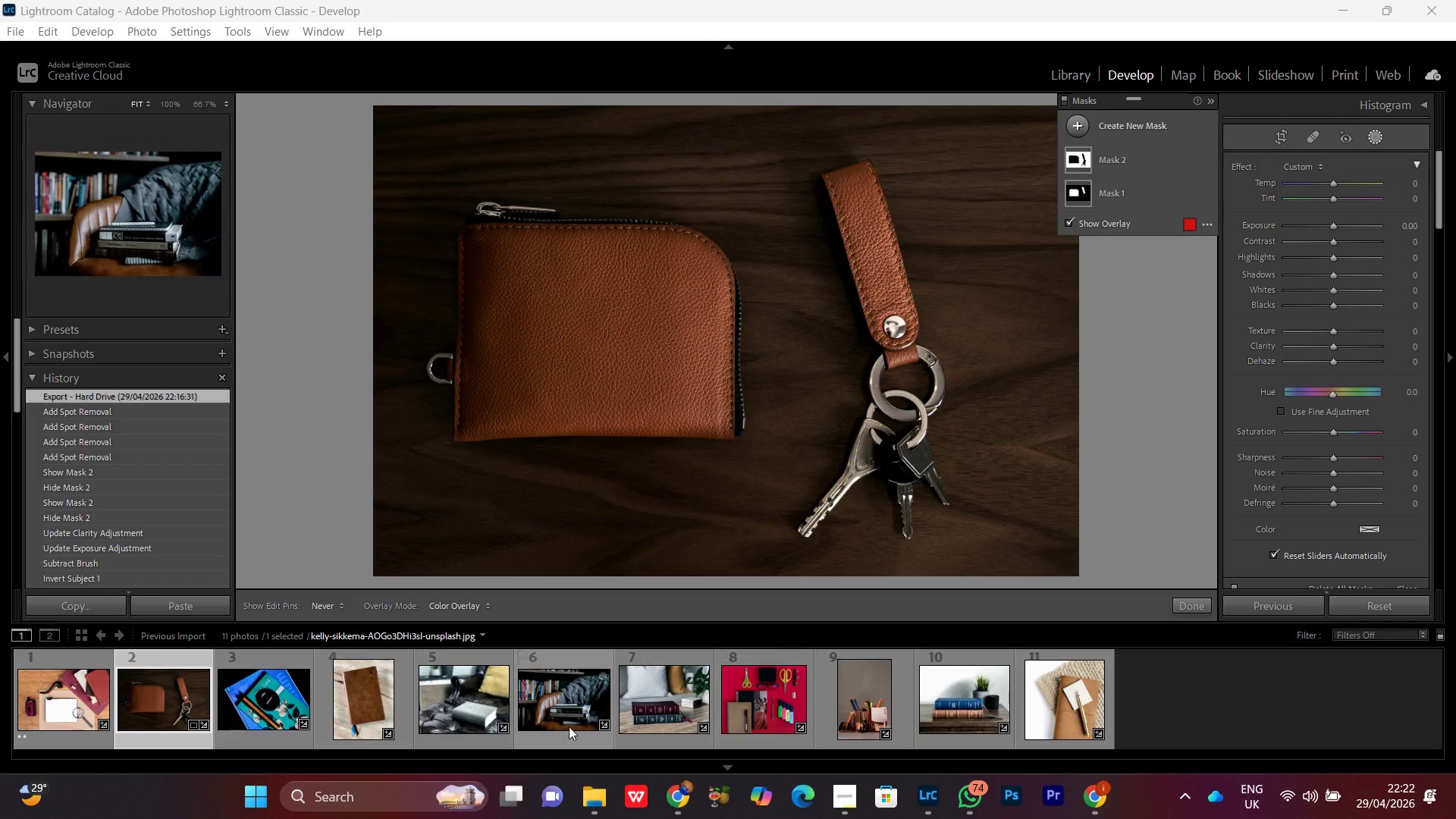 
double_click([456, 717])
 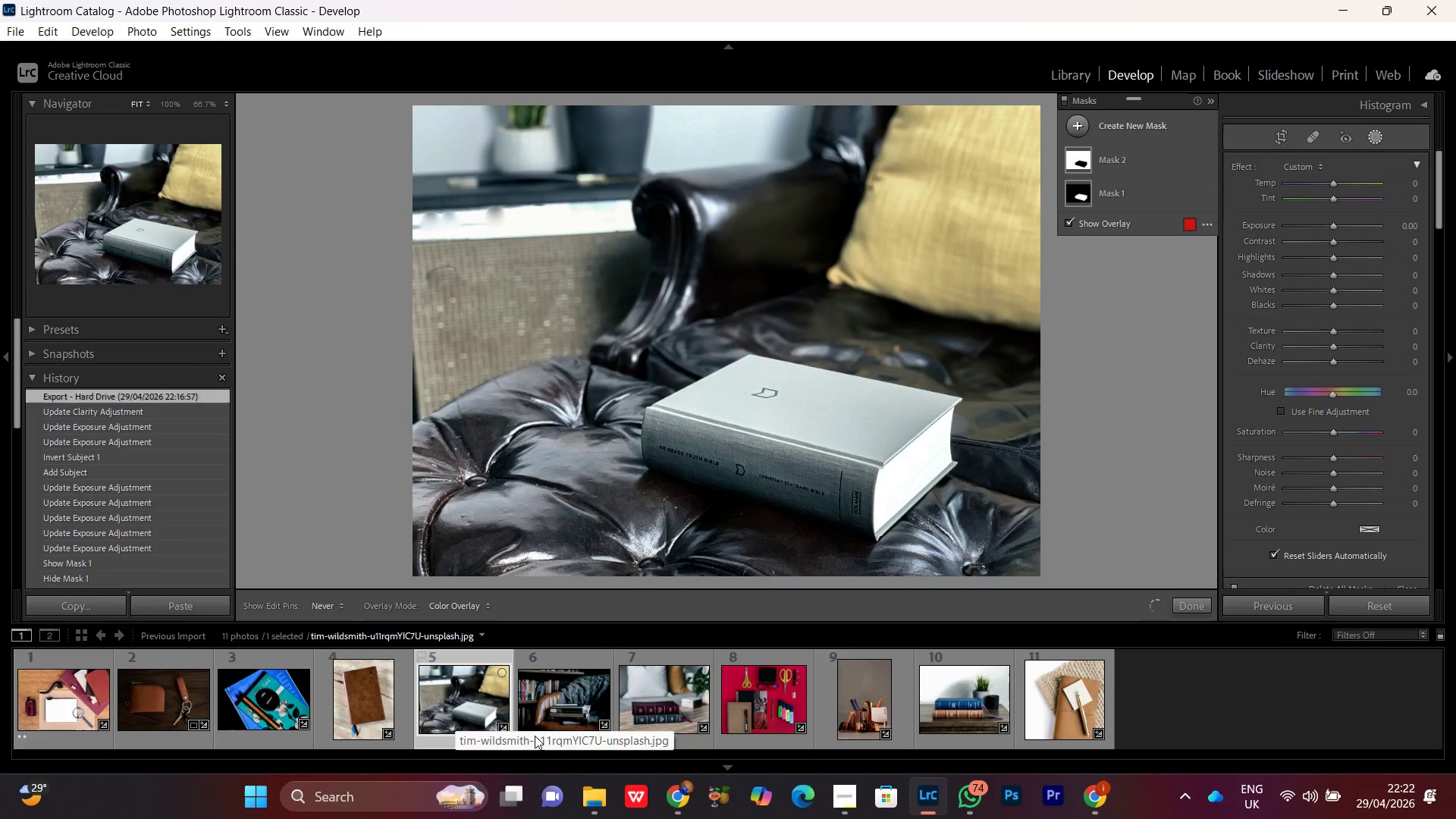 
key(PrintScreen)
 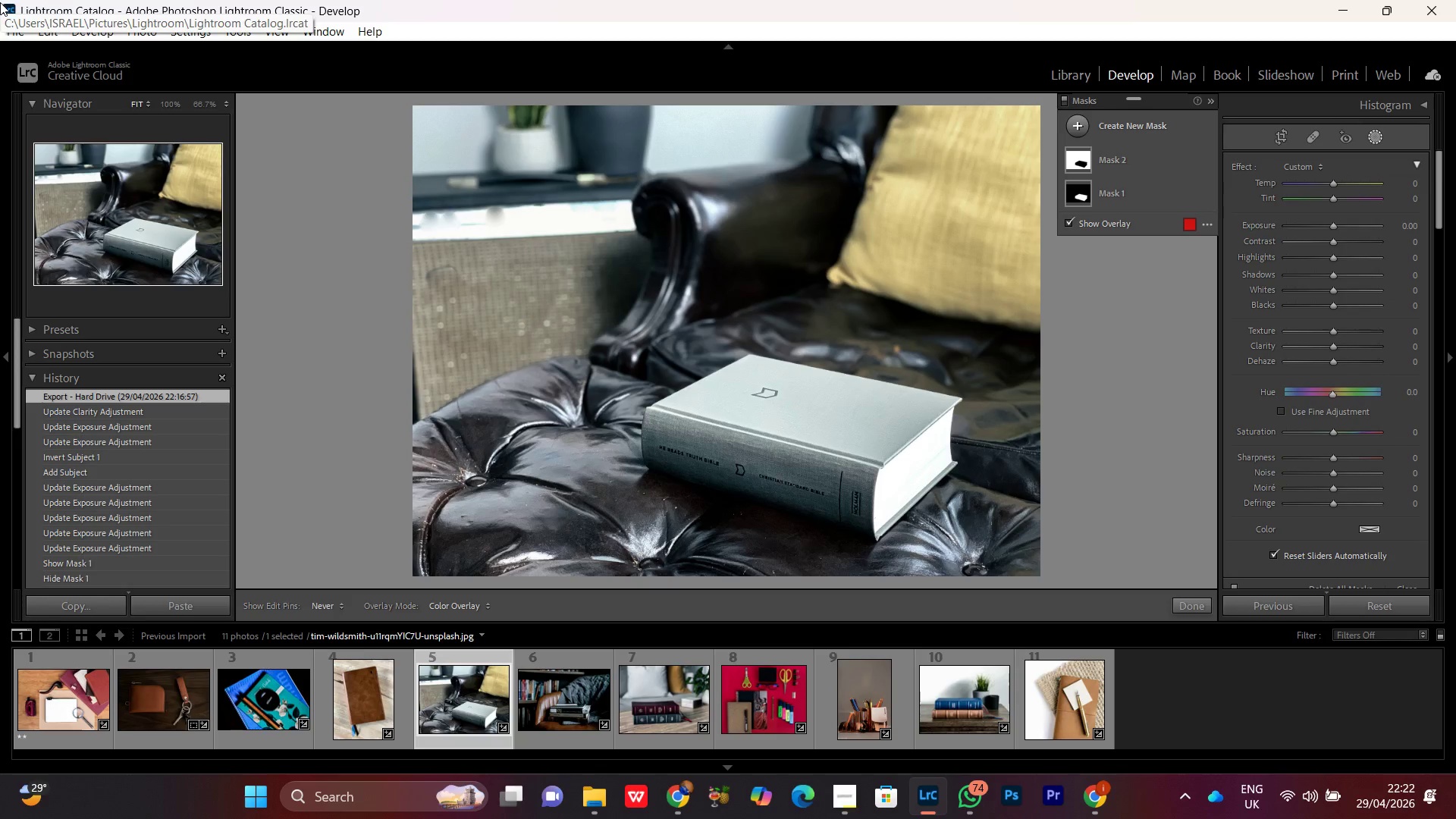 
left_click_drag(start_coordinate=[0, 0], to_coordinate=[1455, 757])
 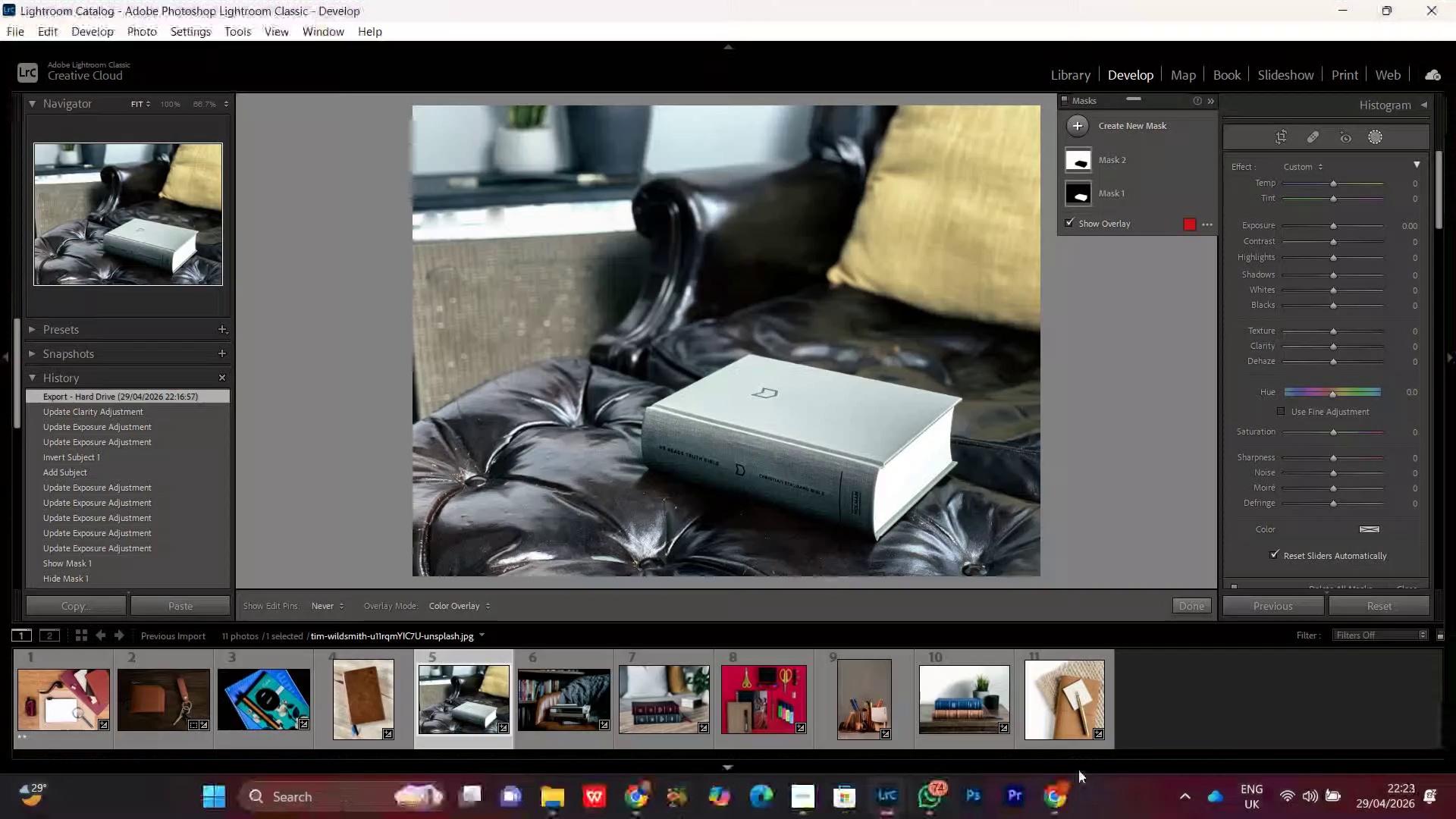 
mouse_move([1002, 758])
 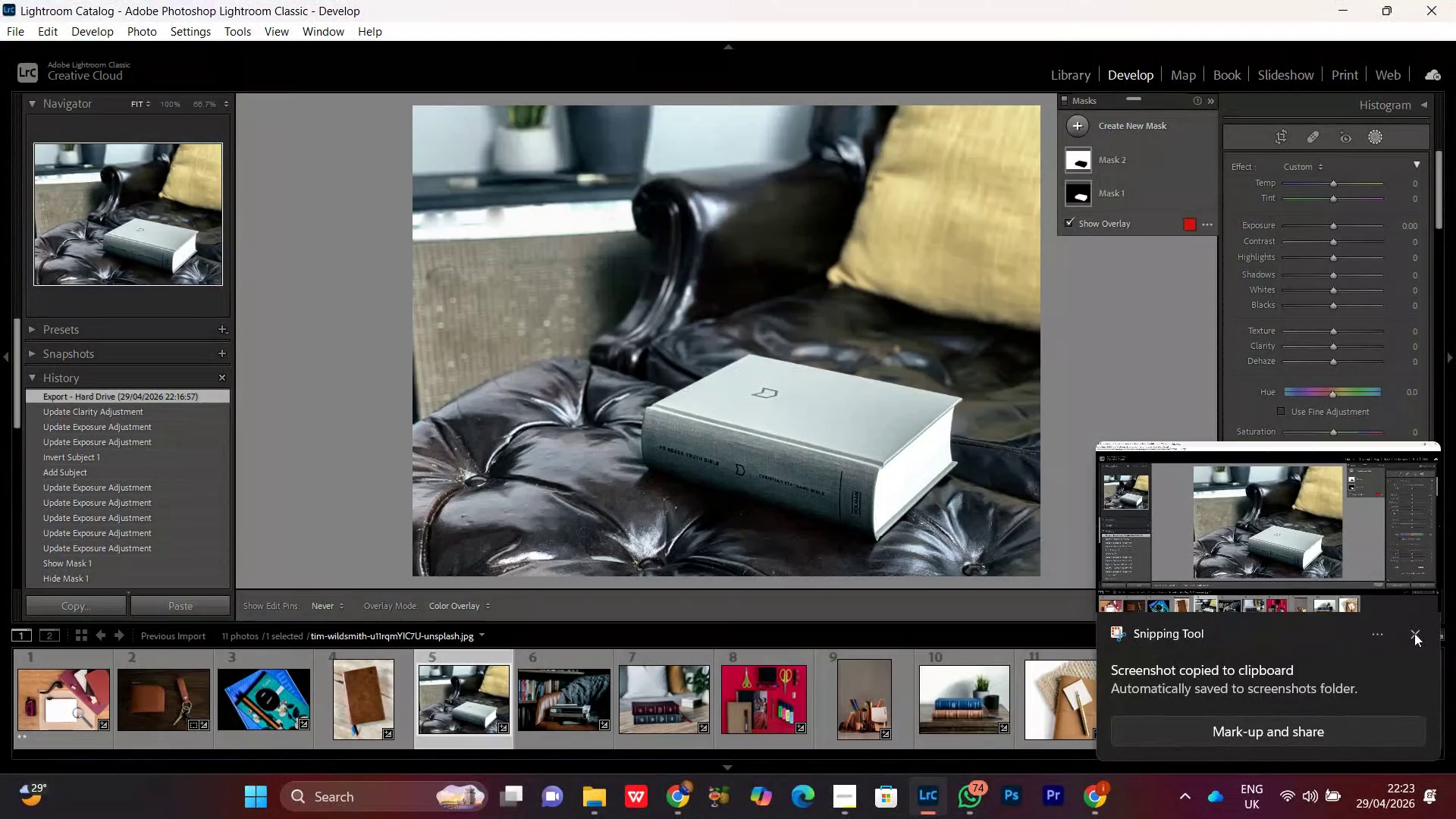 
left_click([1414, 633])
 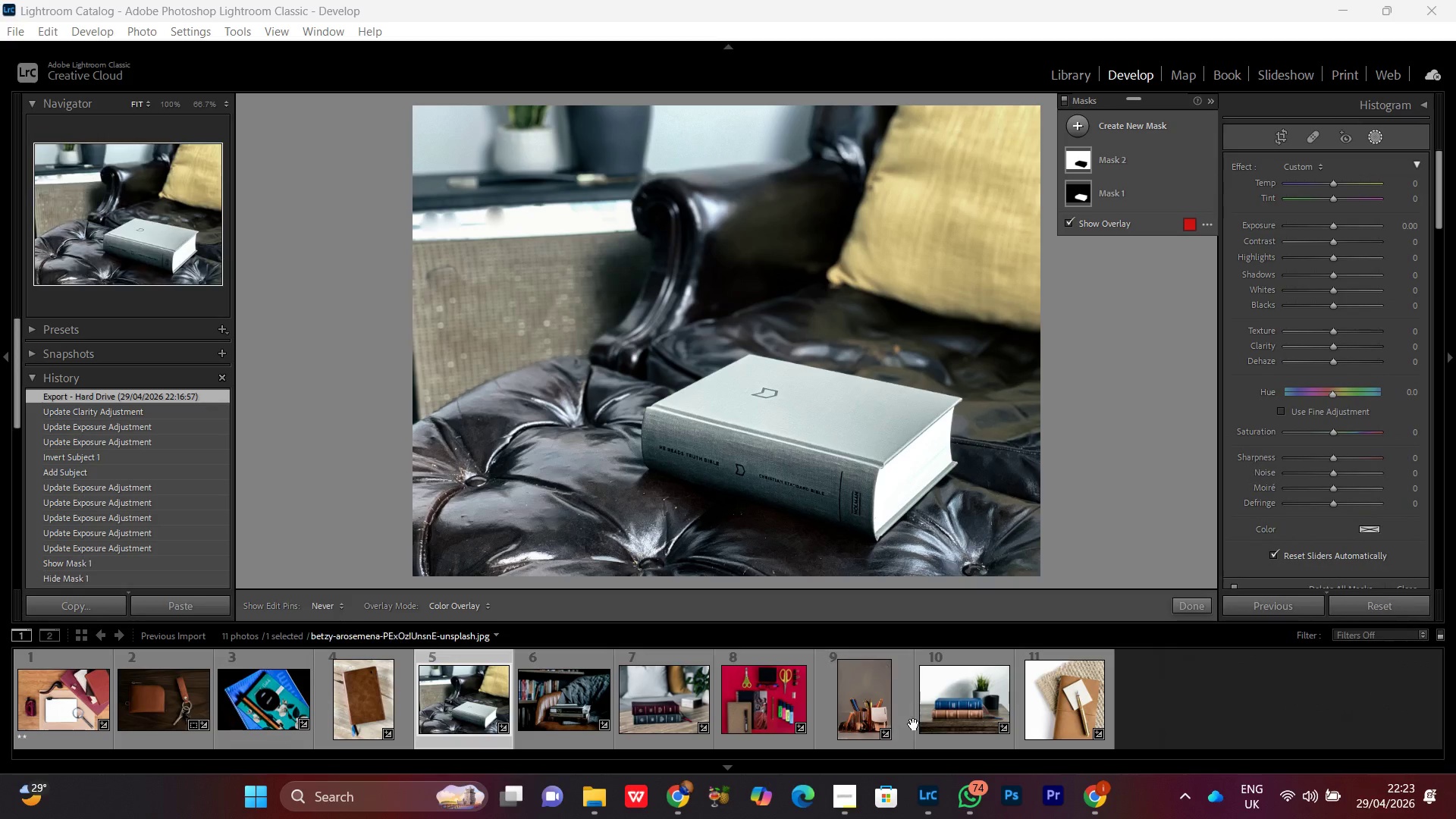 
double_click([863, 703])
 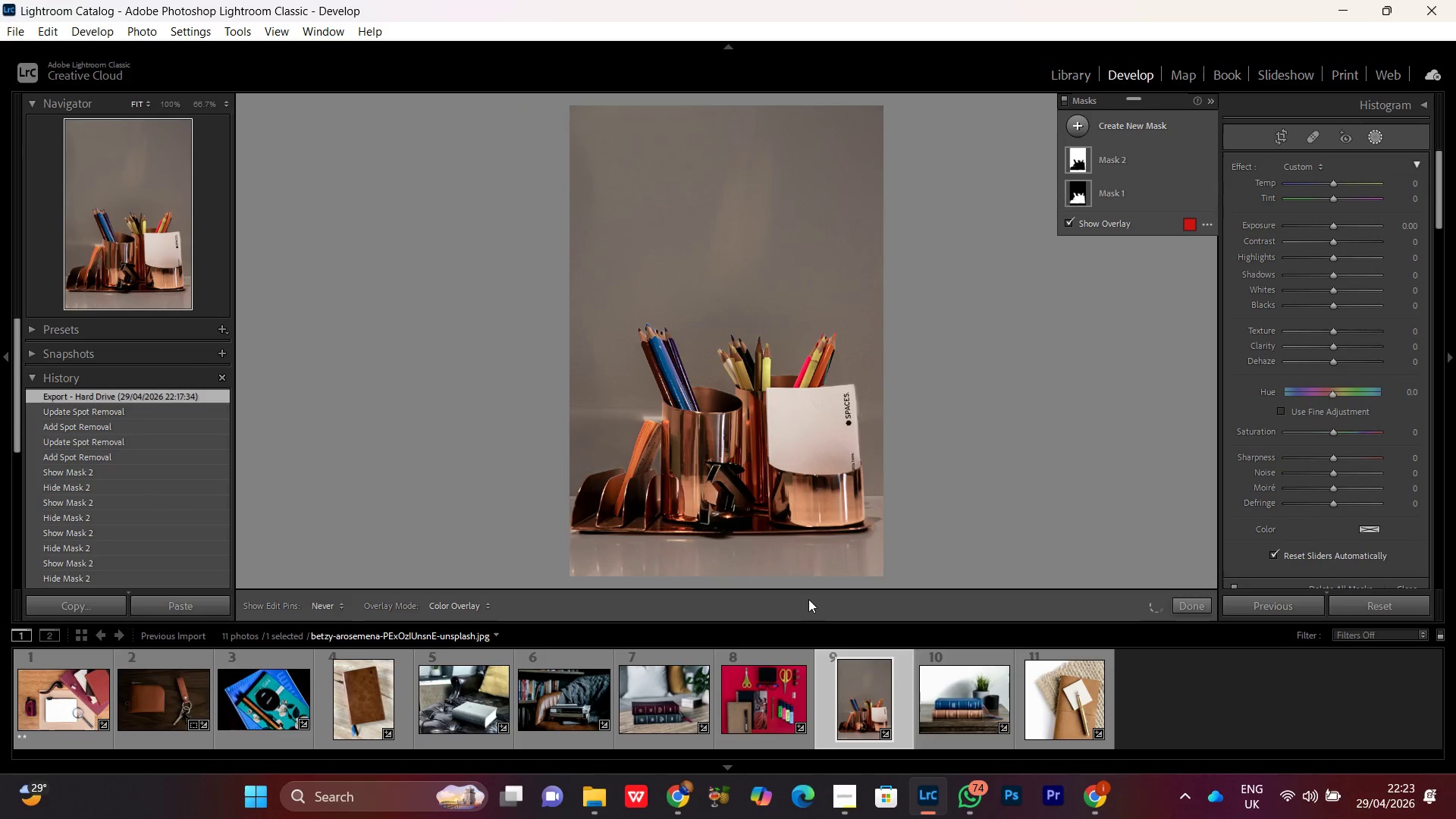 
wait(5.25)
 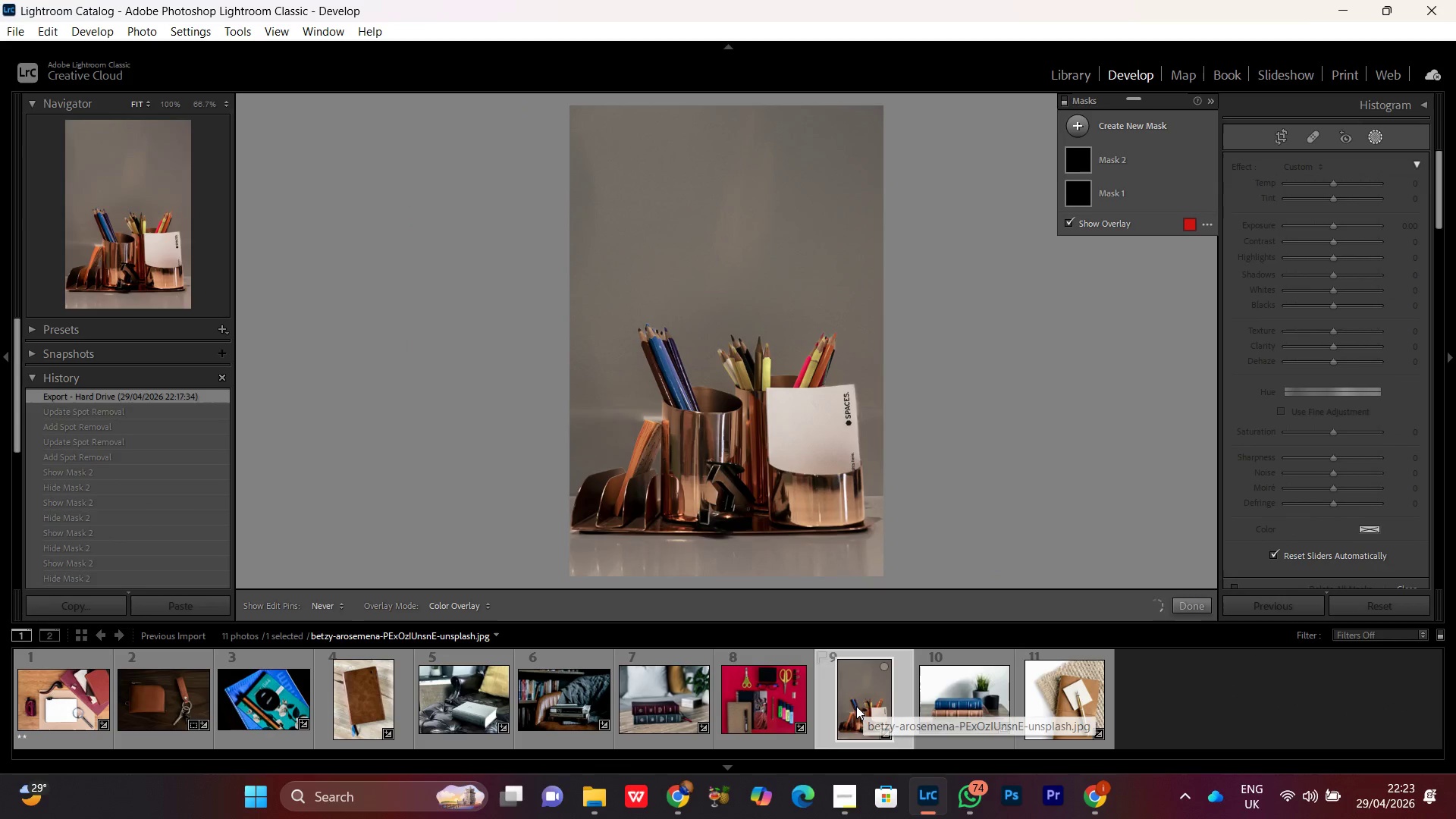 
key(PrintScreen)
 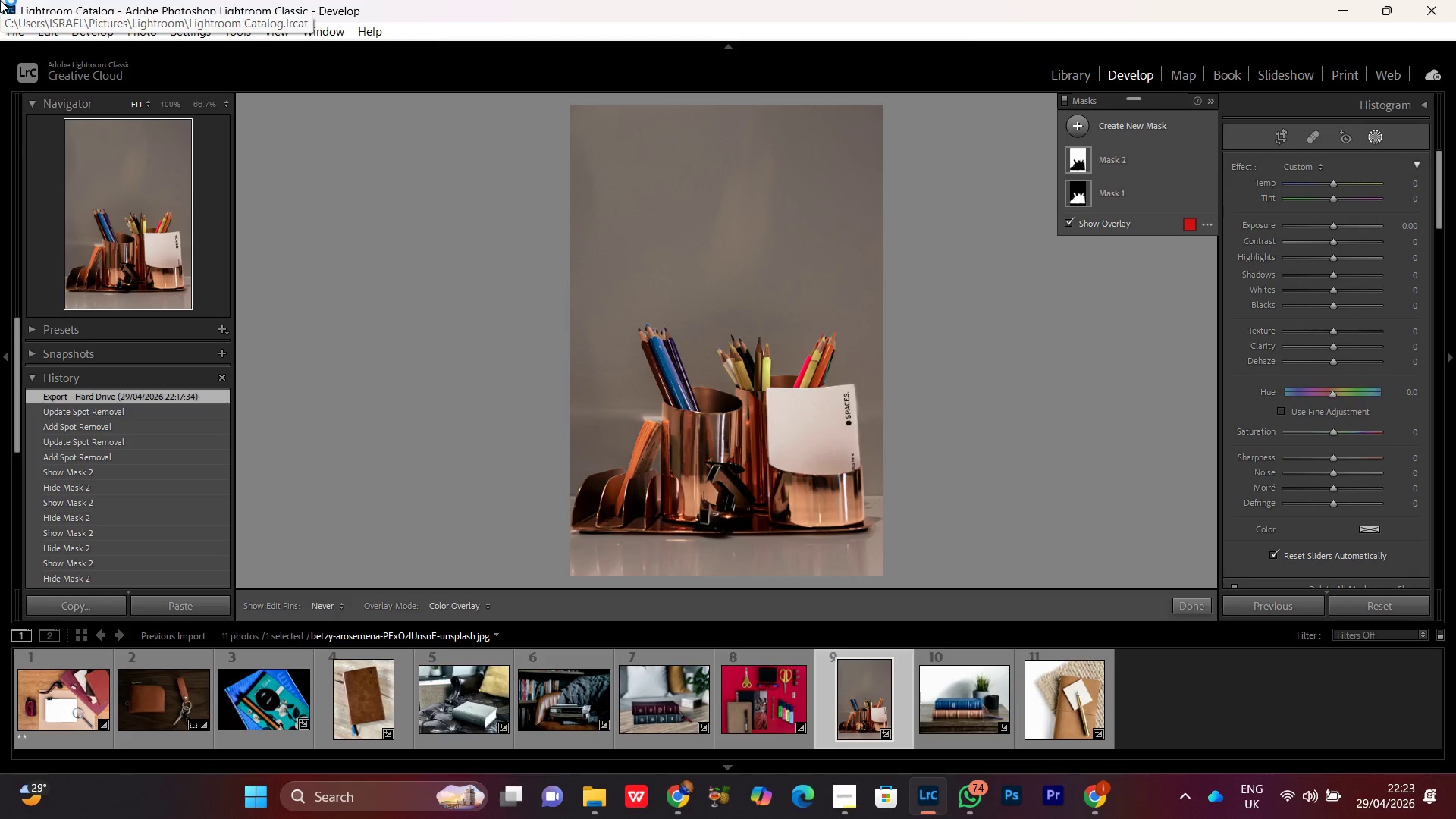 
left_click_drag(start_coordinate=[0, 0], to_coordinate=[1455, 770])
 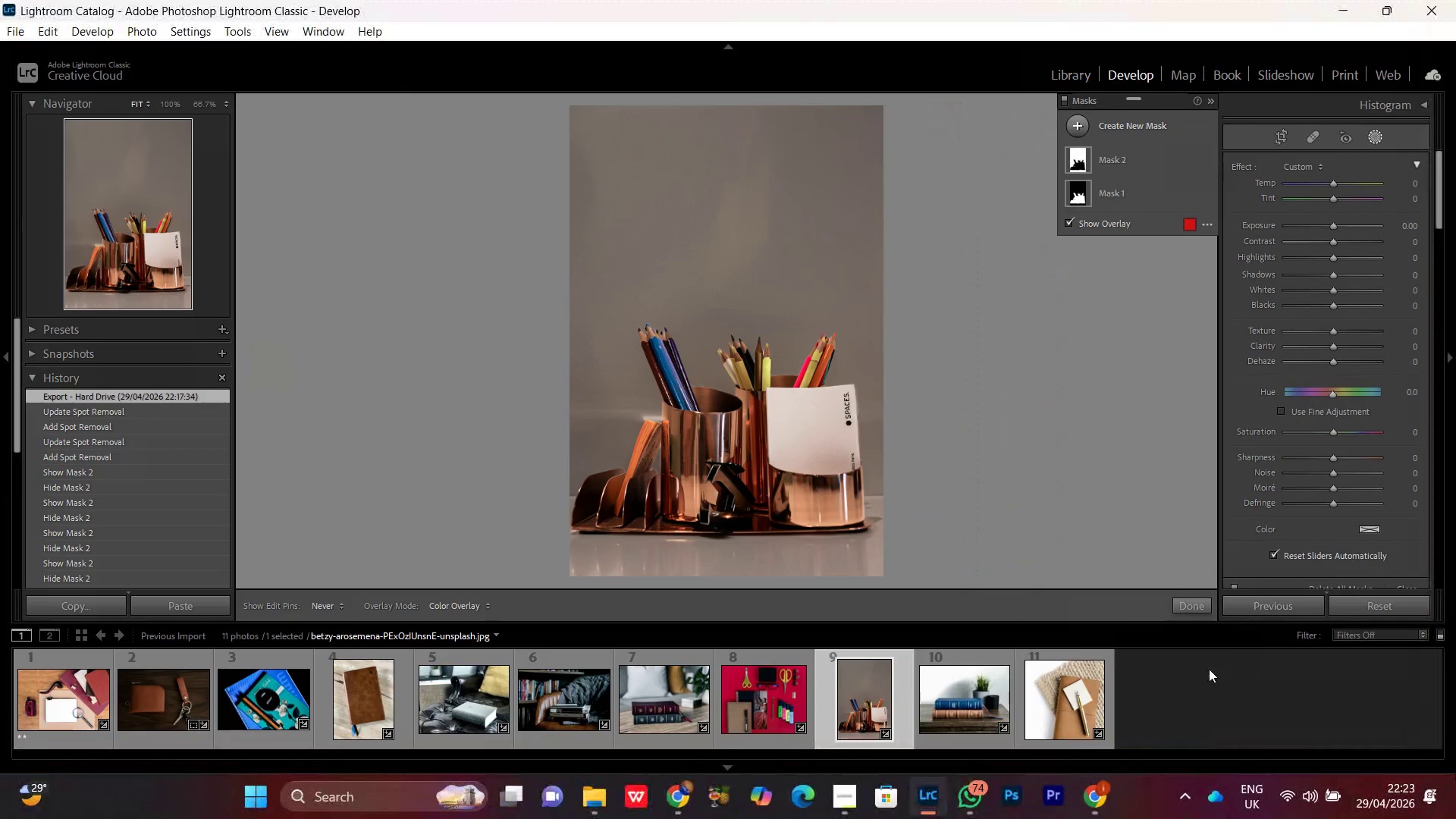 
mouse_move([1218, 663])
 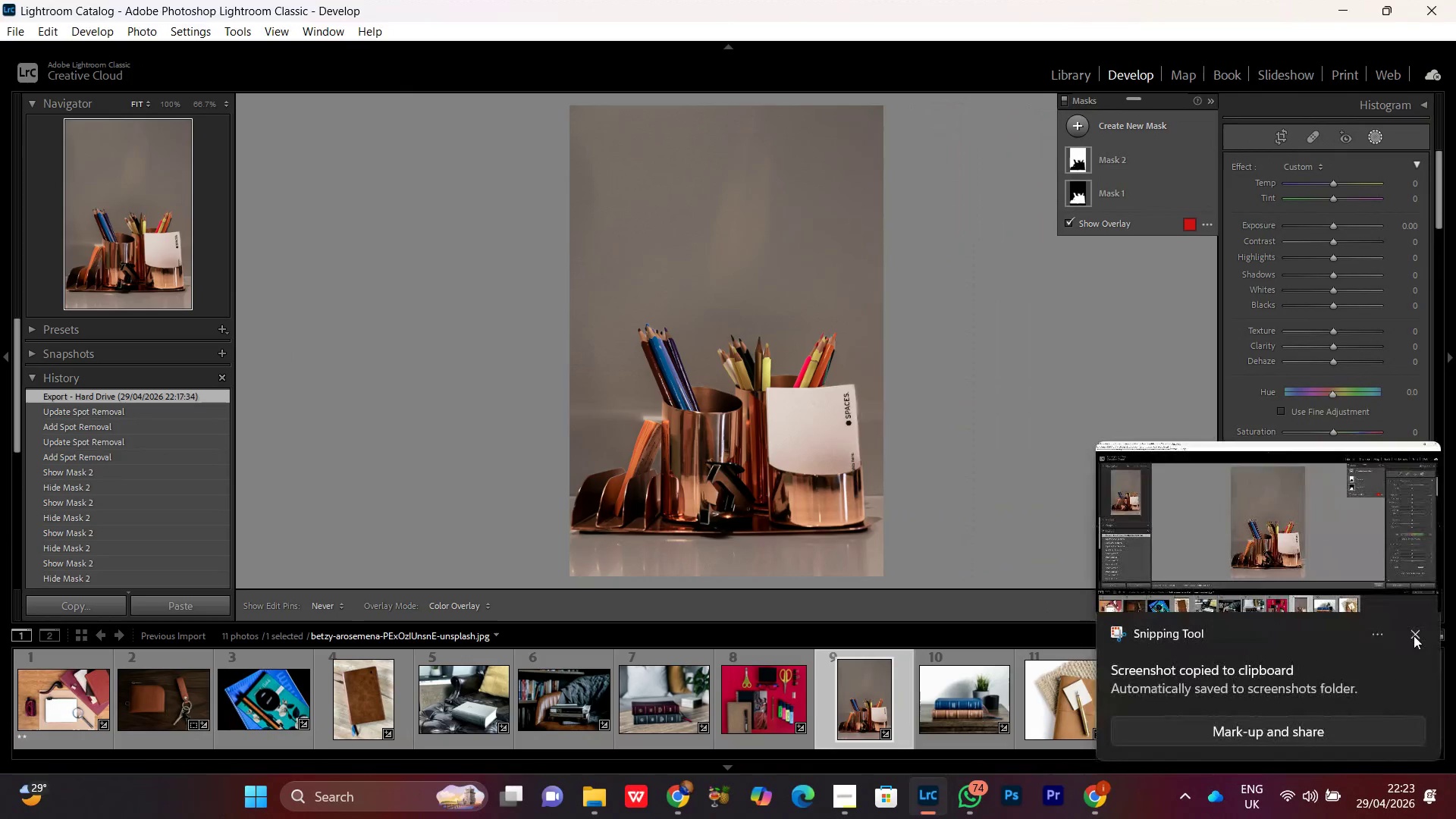 
left_click([1418, 635])
 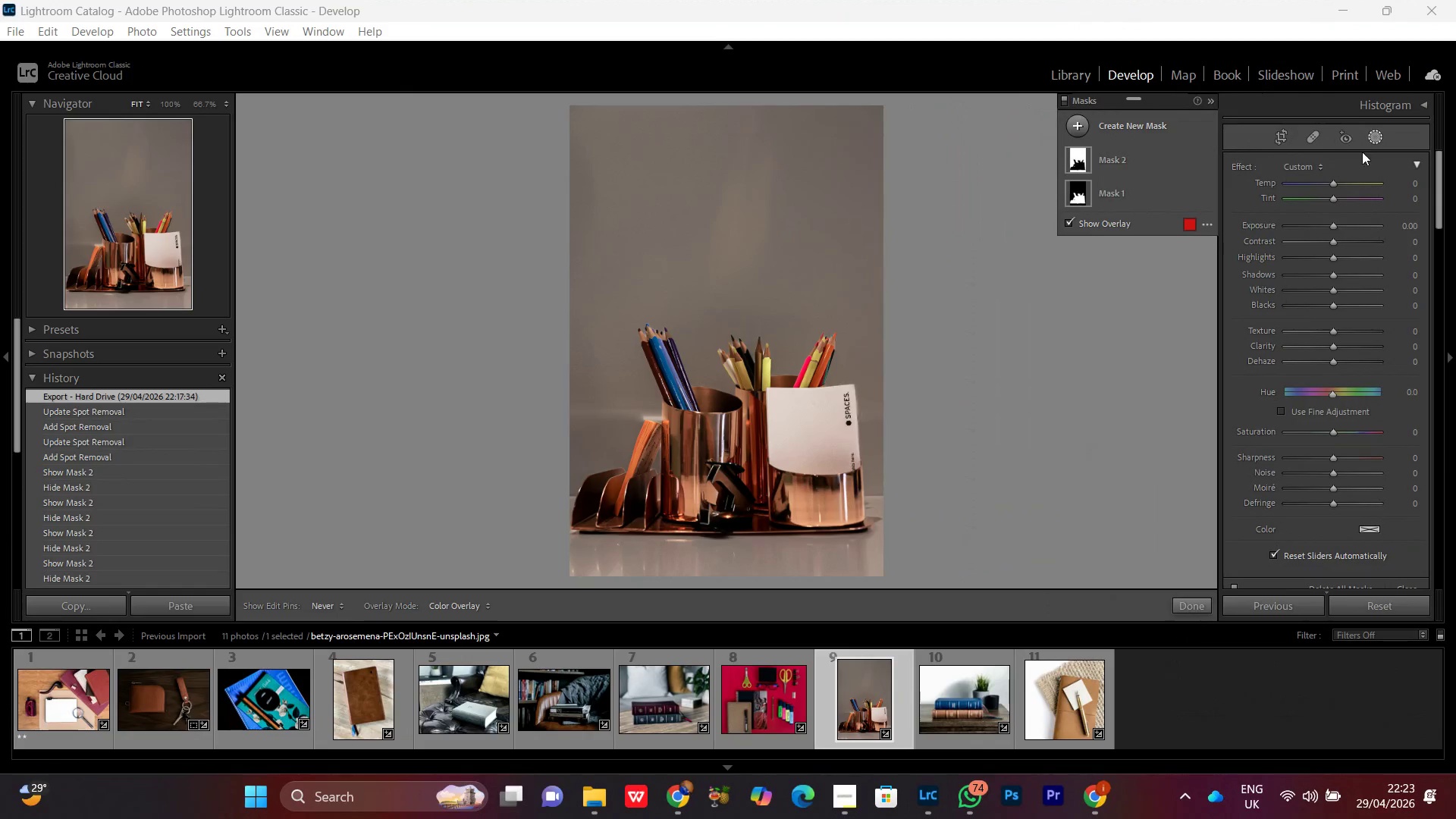 
left_click([1376, 139])
 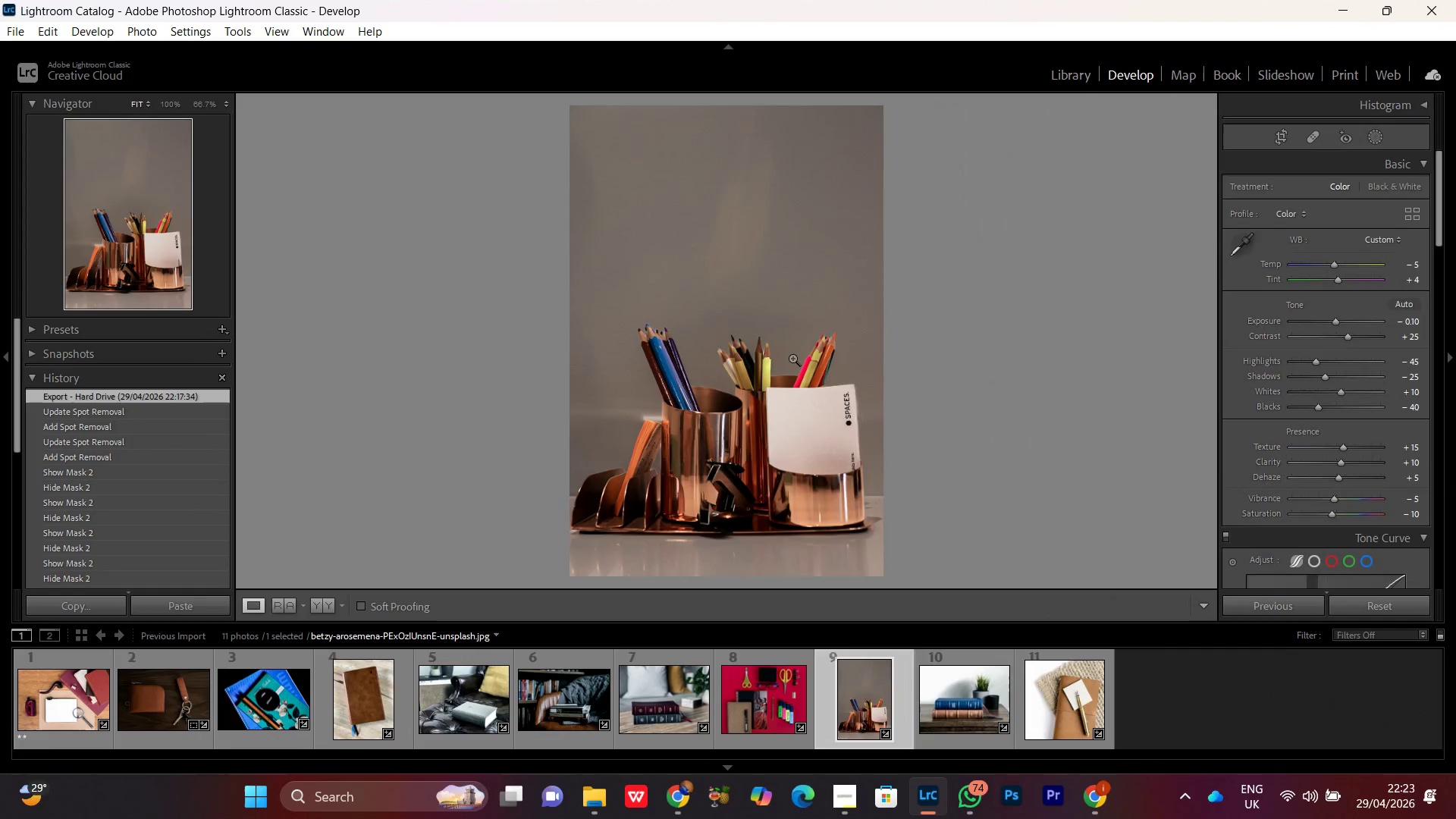 
left_click([792, 359])
 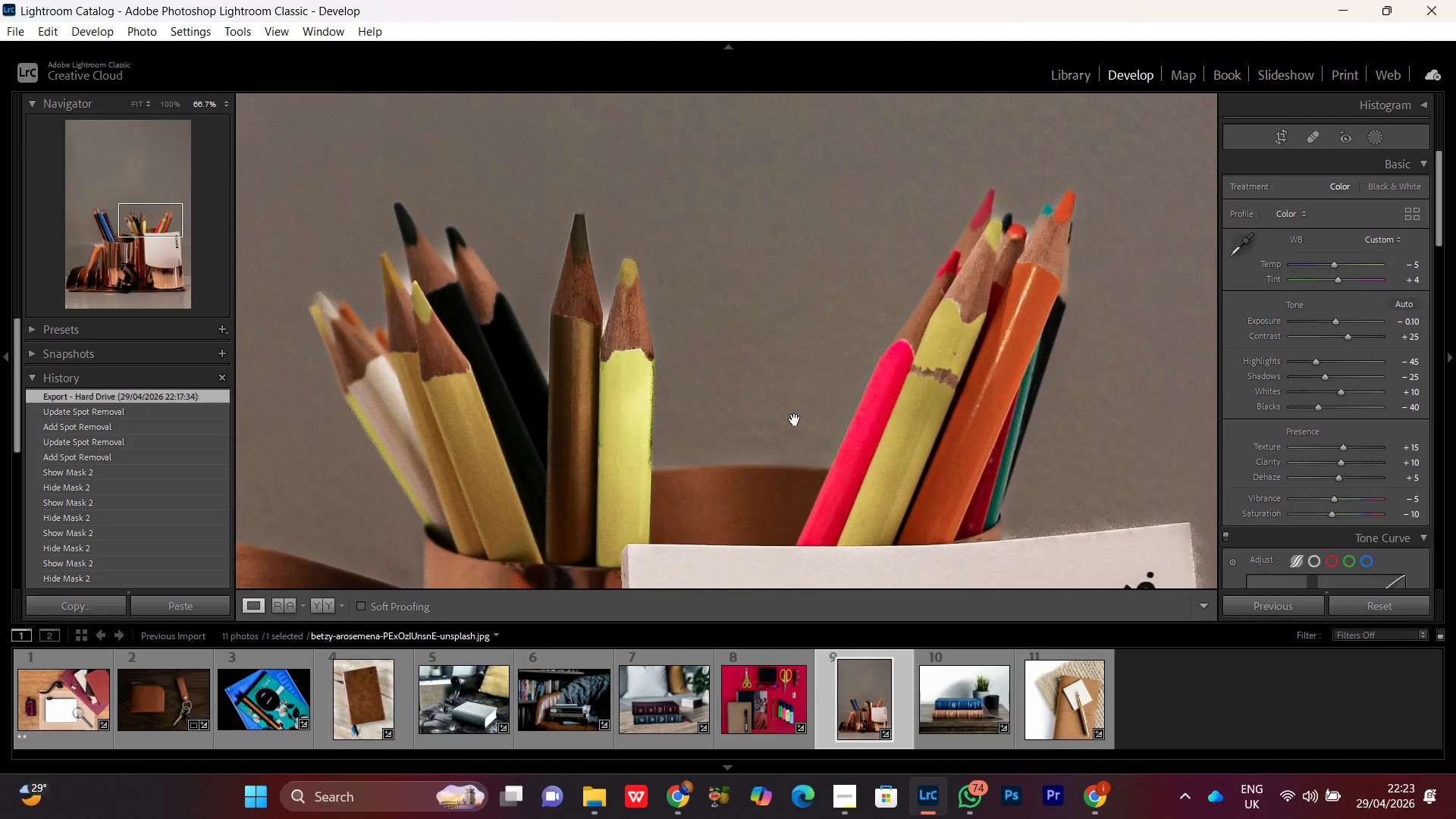 
left_click([795, 419])
 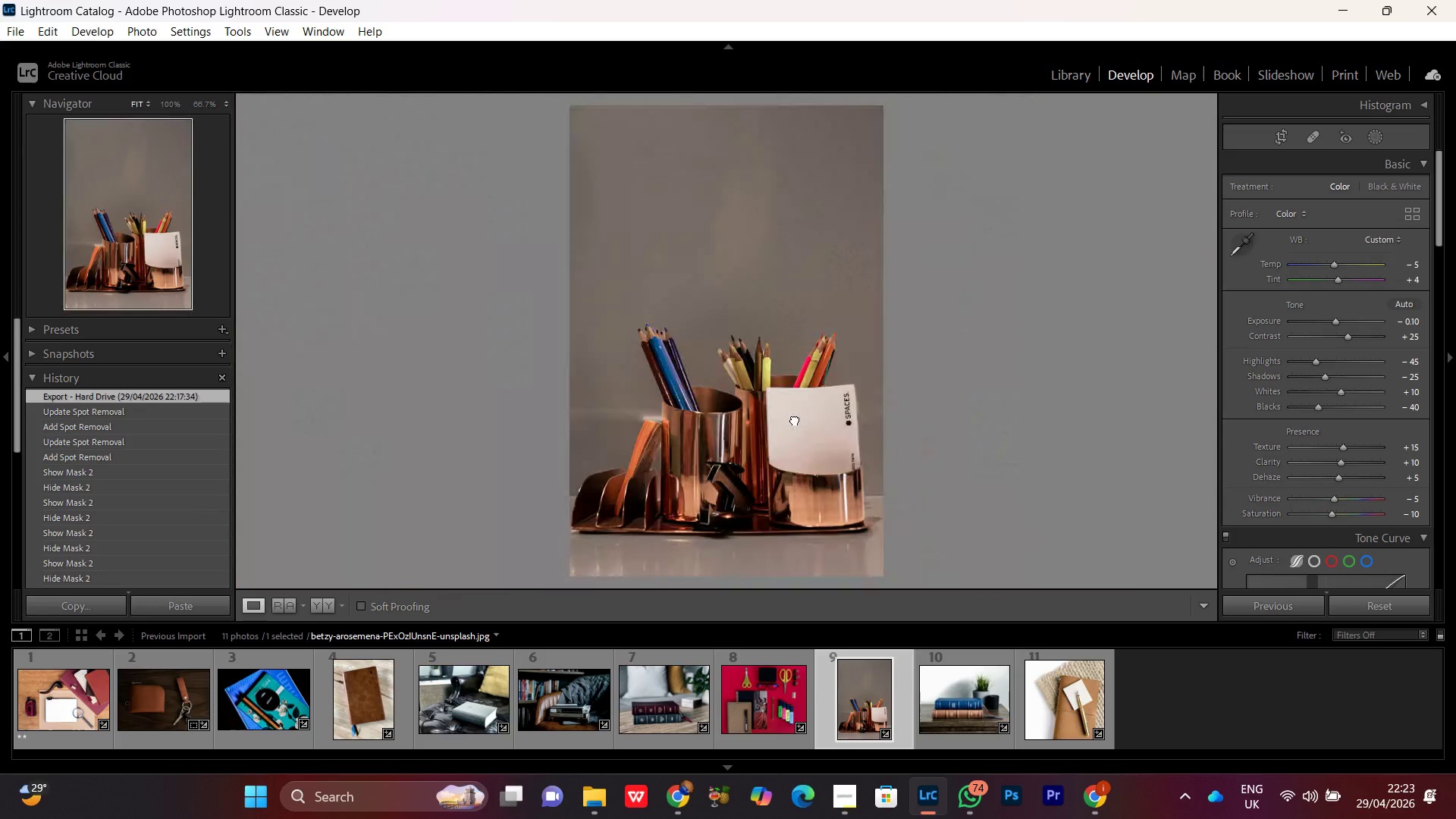 
left_click([795, 419])
 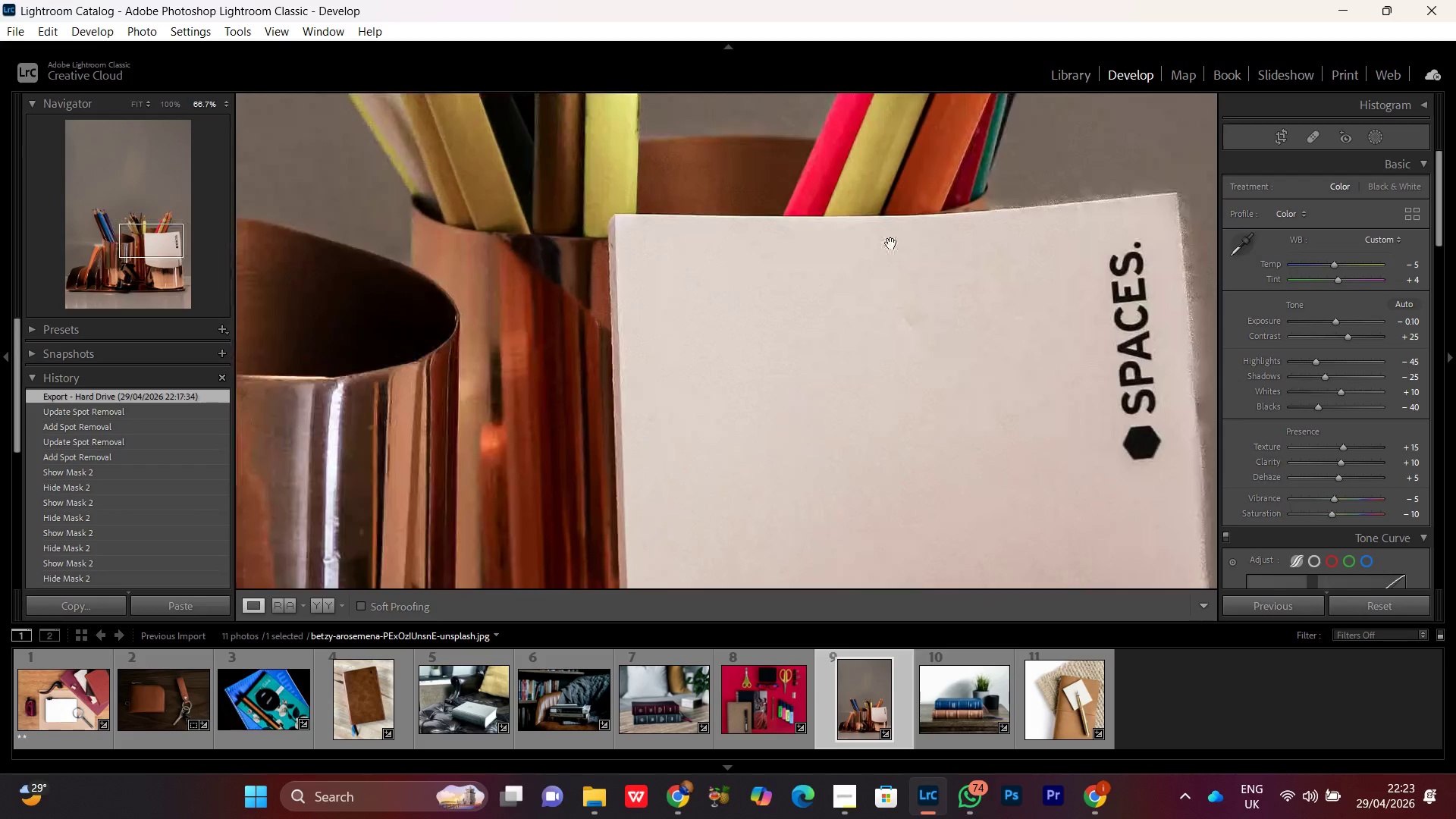 
left_click_drag(start_coordinate=[891, 234], to_coordinate=[701, 476])
 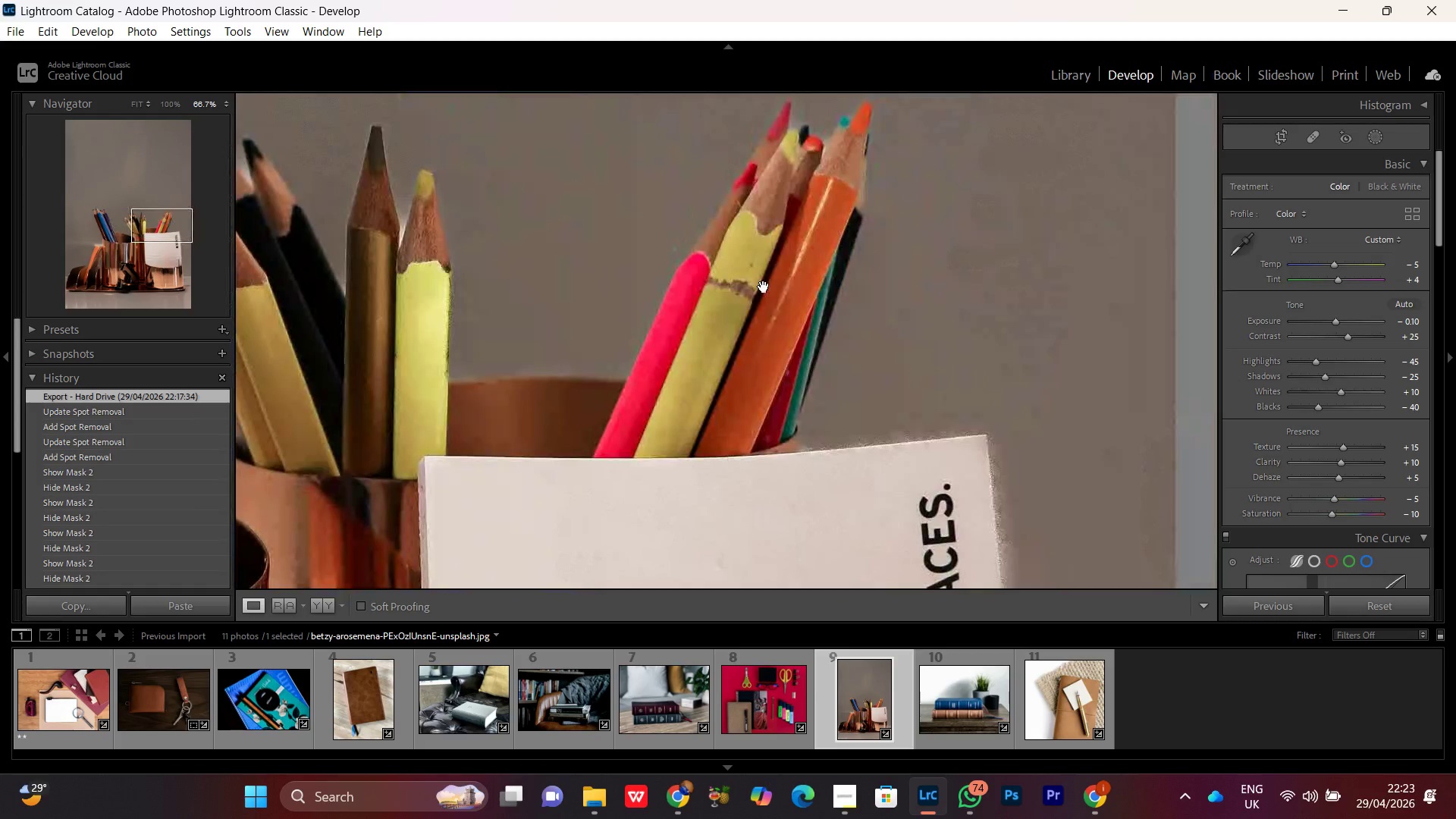 
left_click([764, 287])
 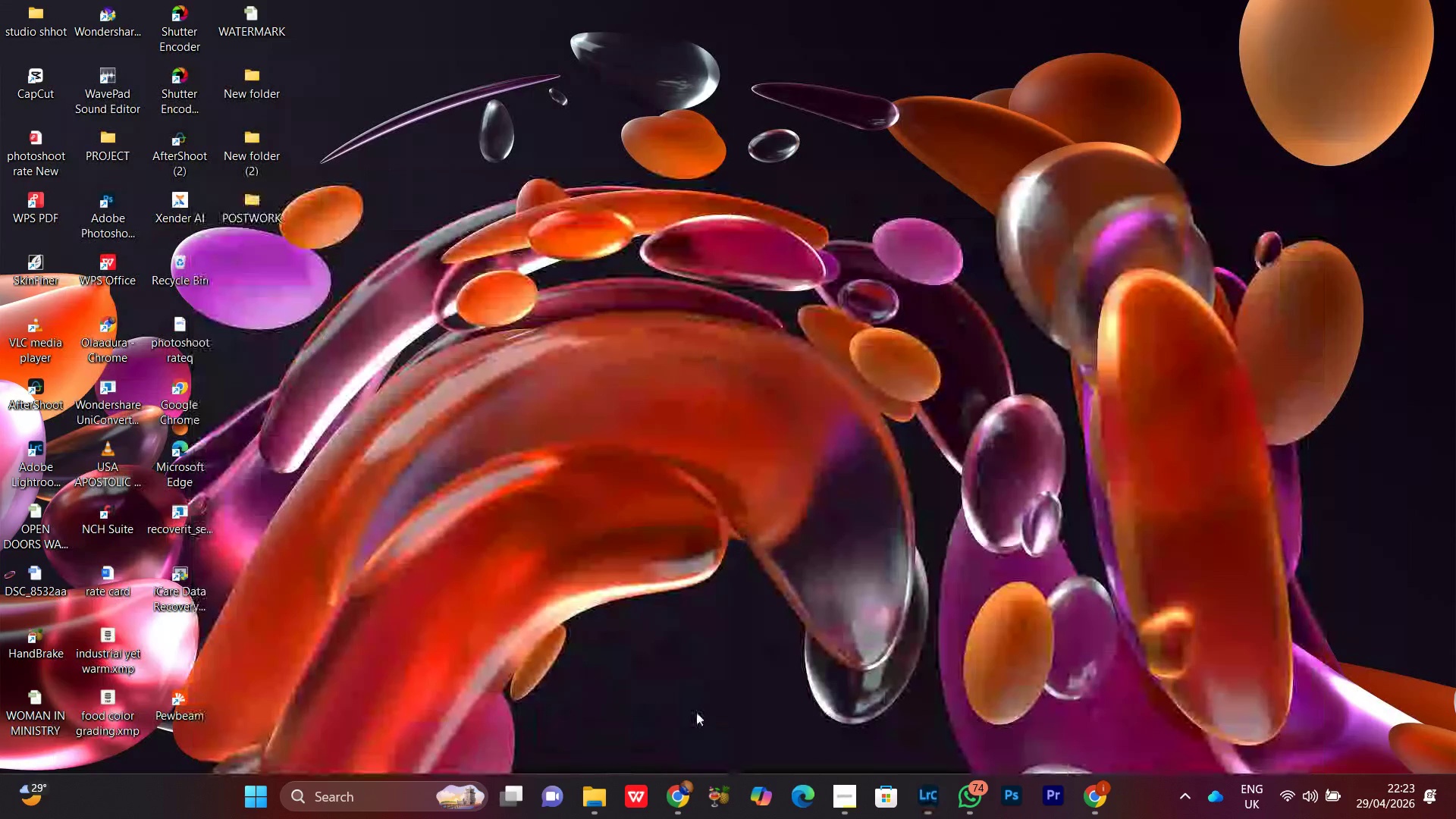 
left_click([591, 795])
 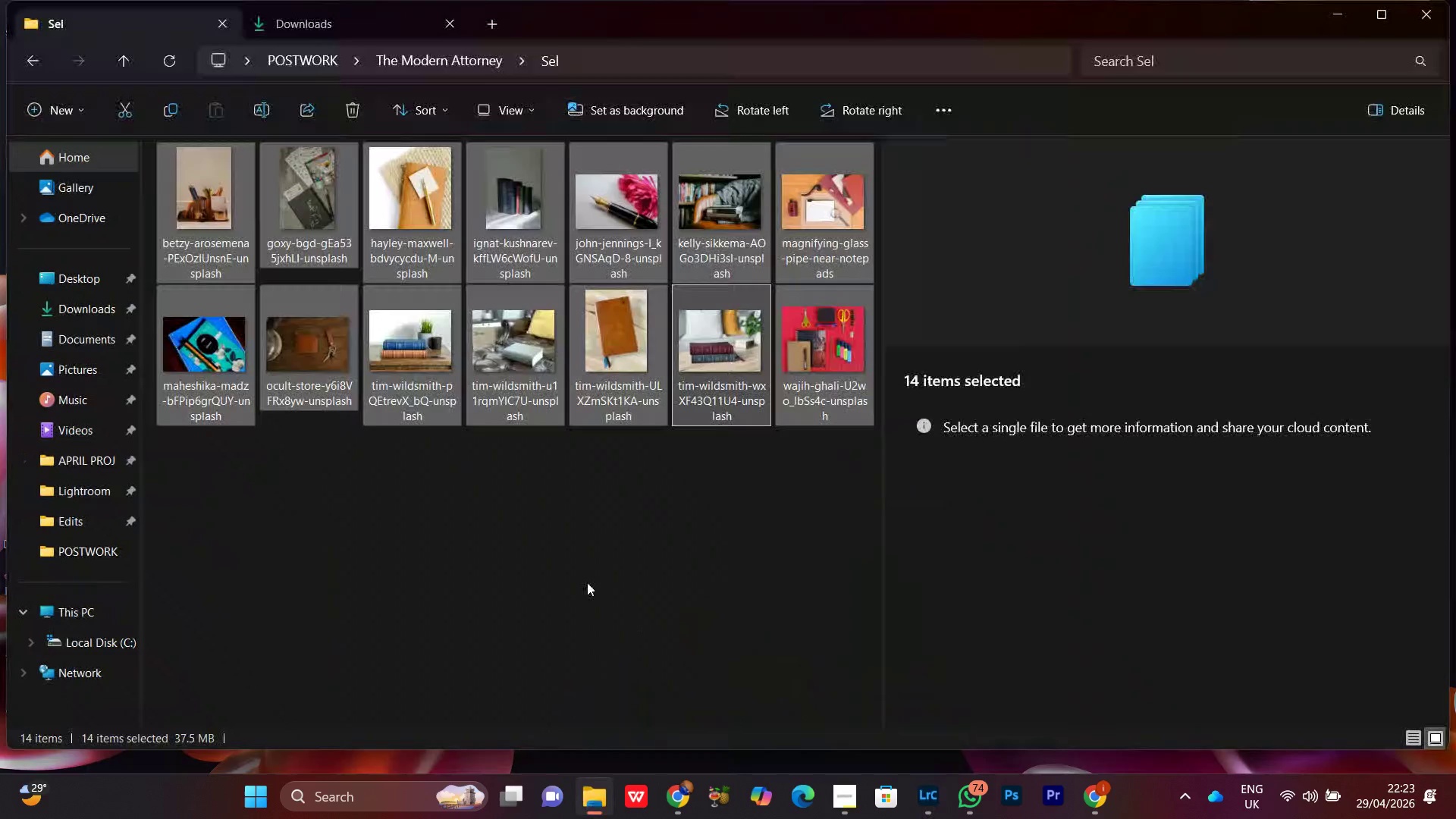 
left_click([587, 571])
 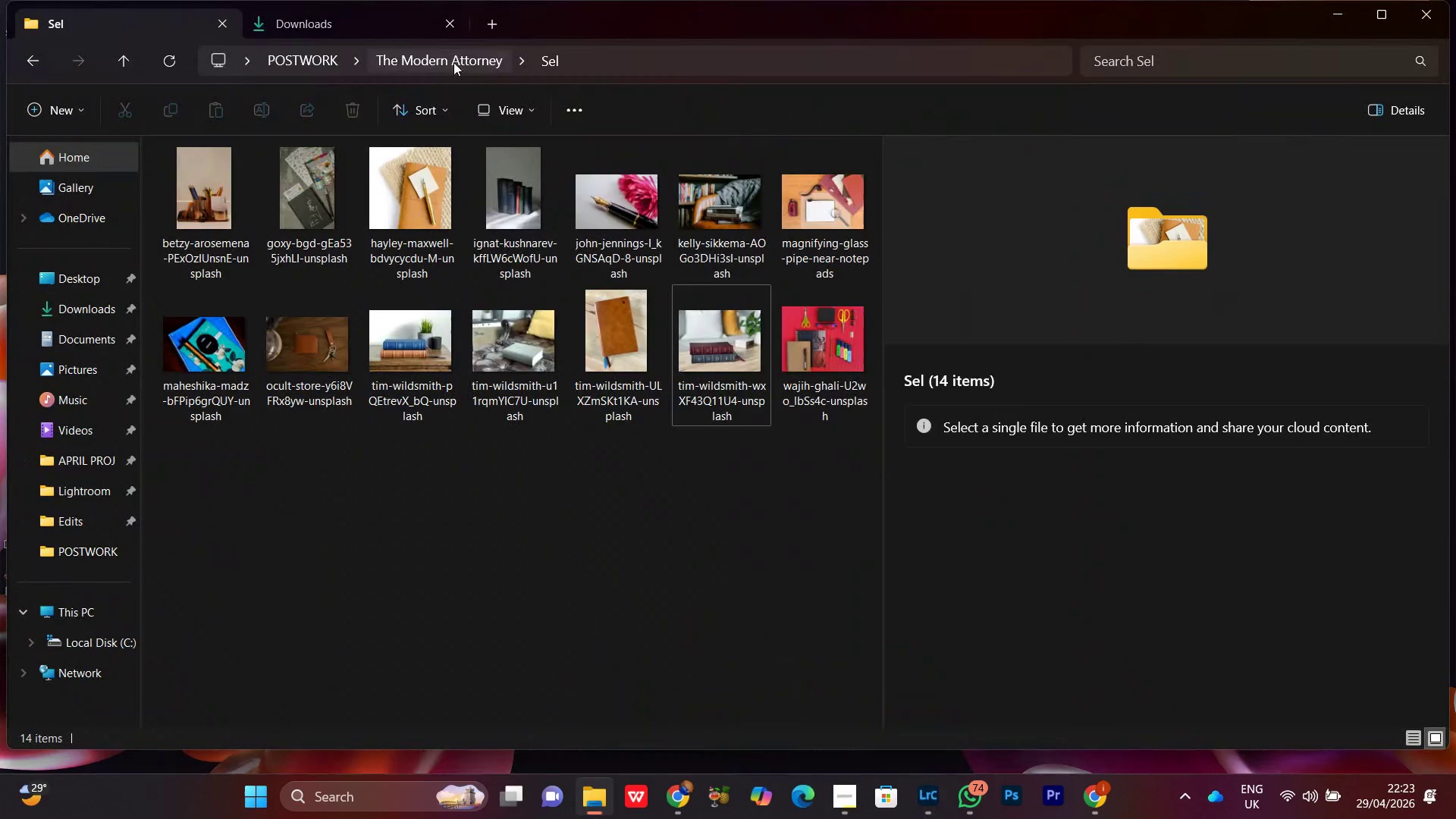 
left_click([451, 67])
 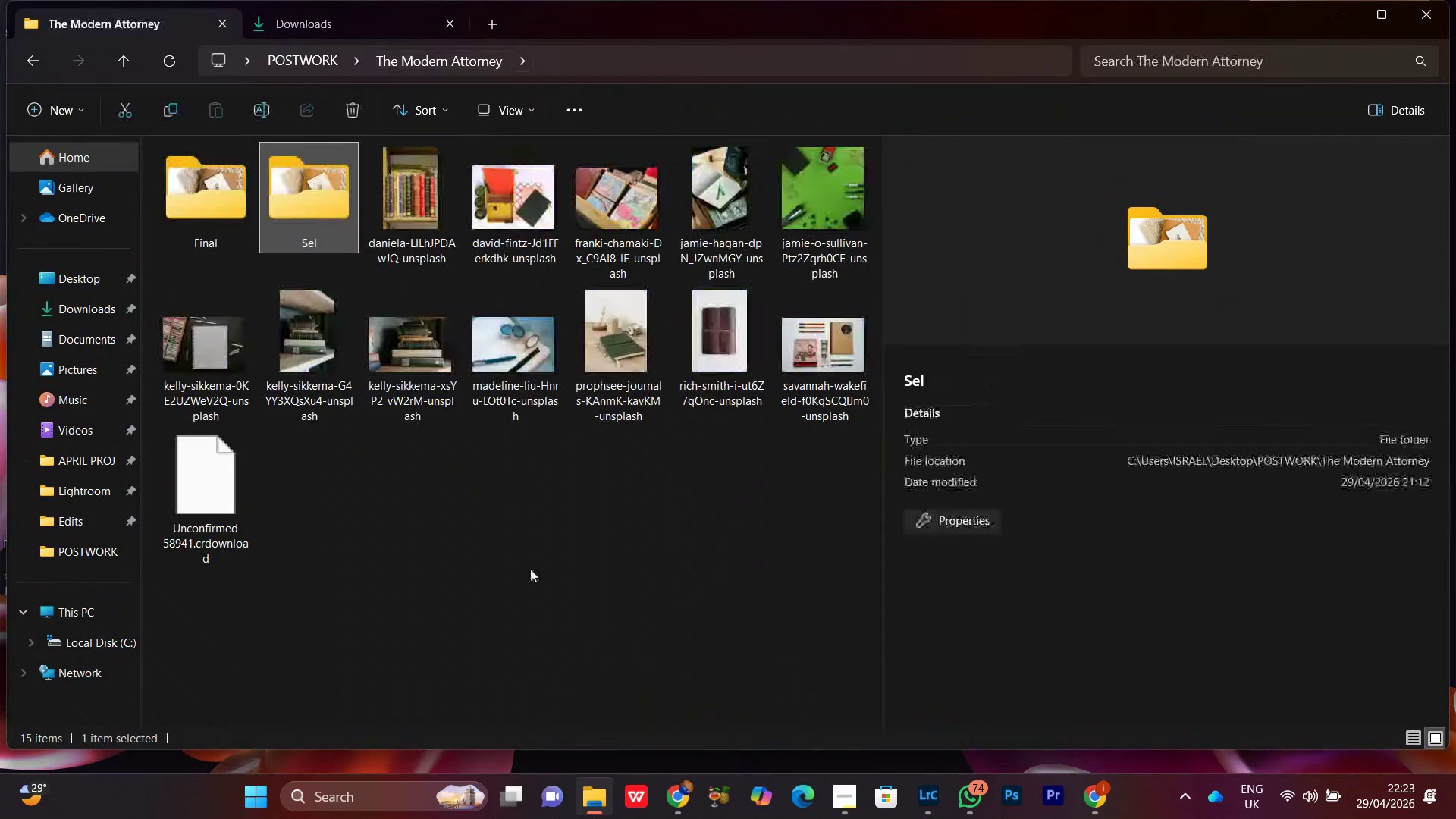 
left_click([523, 559])